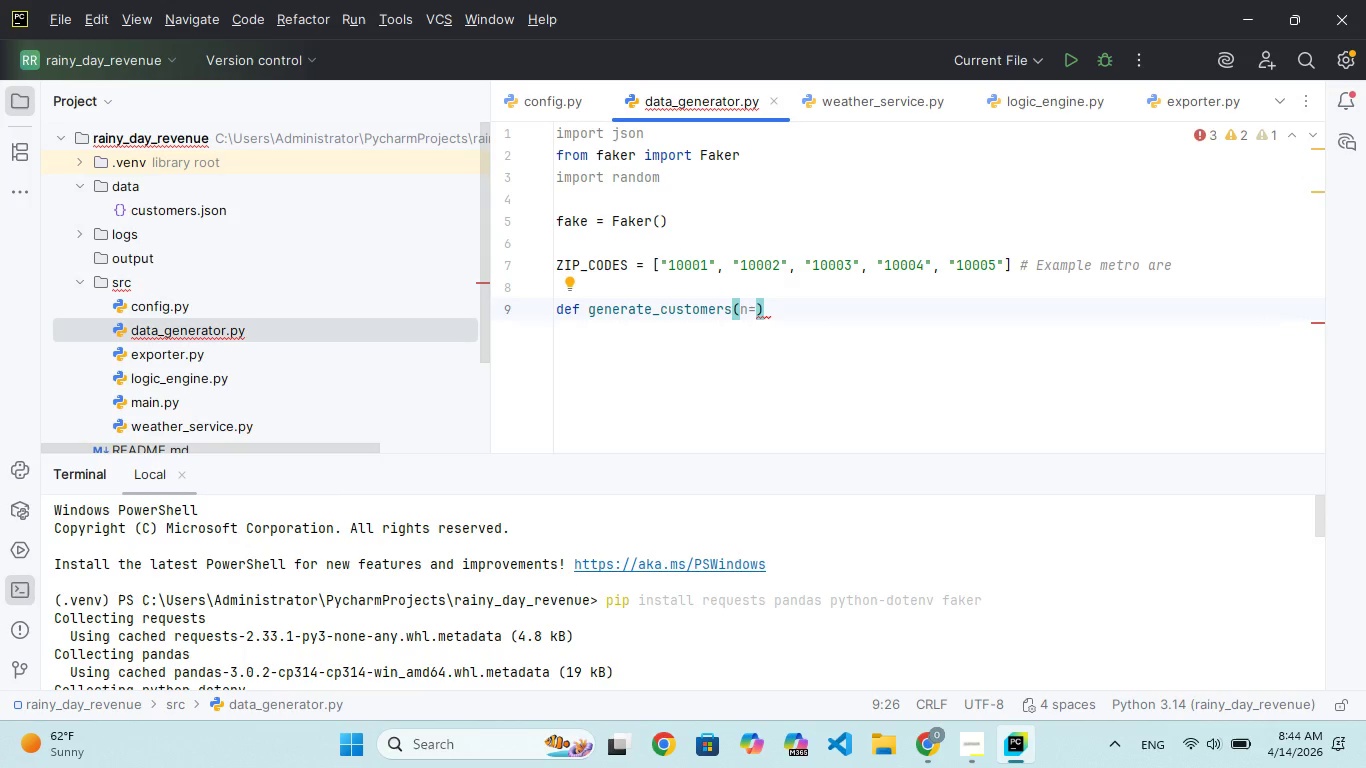 
type(60)
 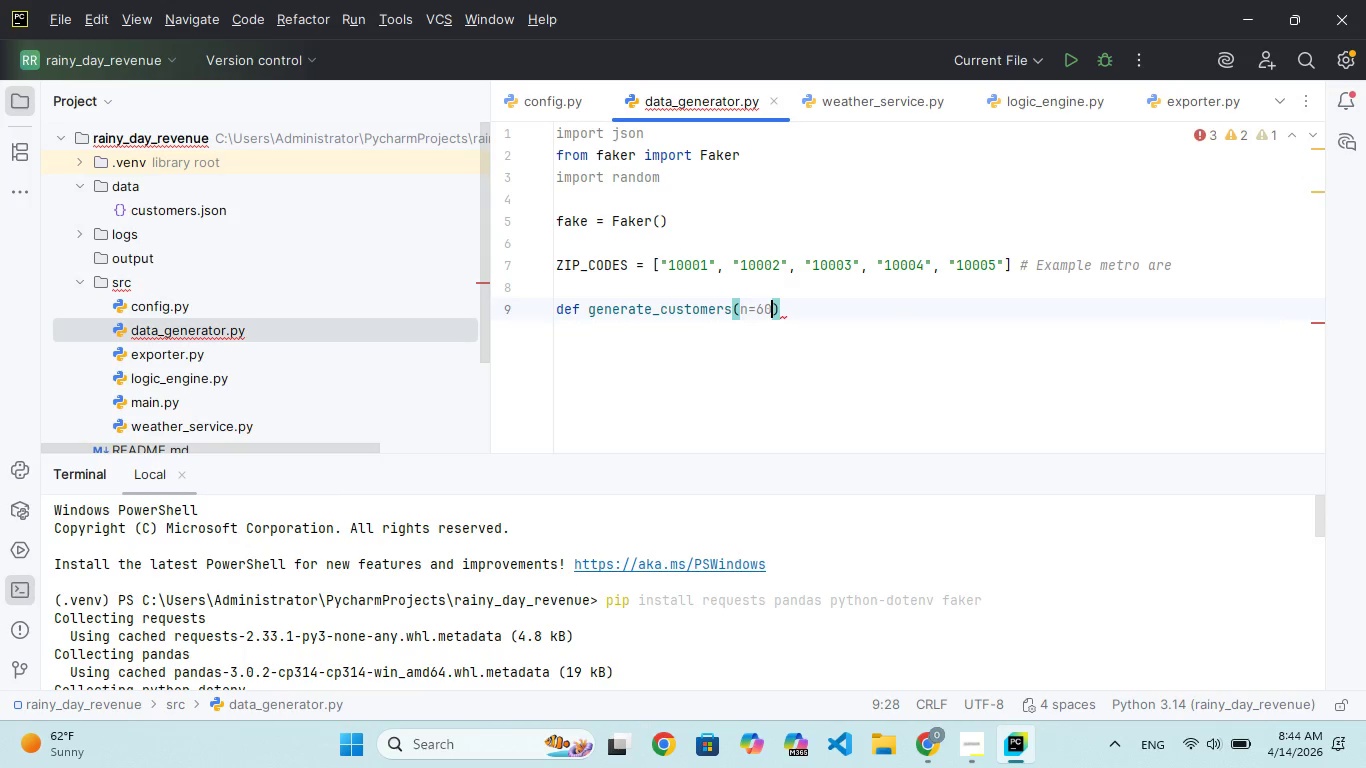 
key(ArrowRight)
 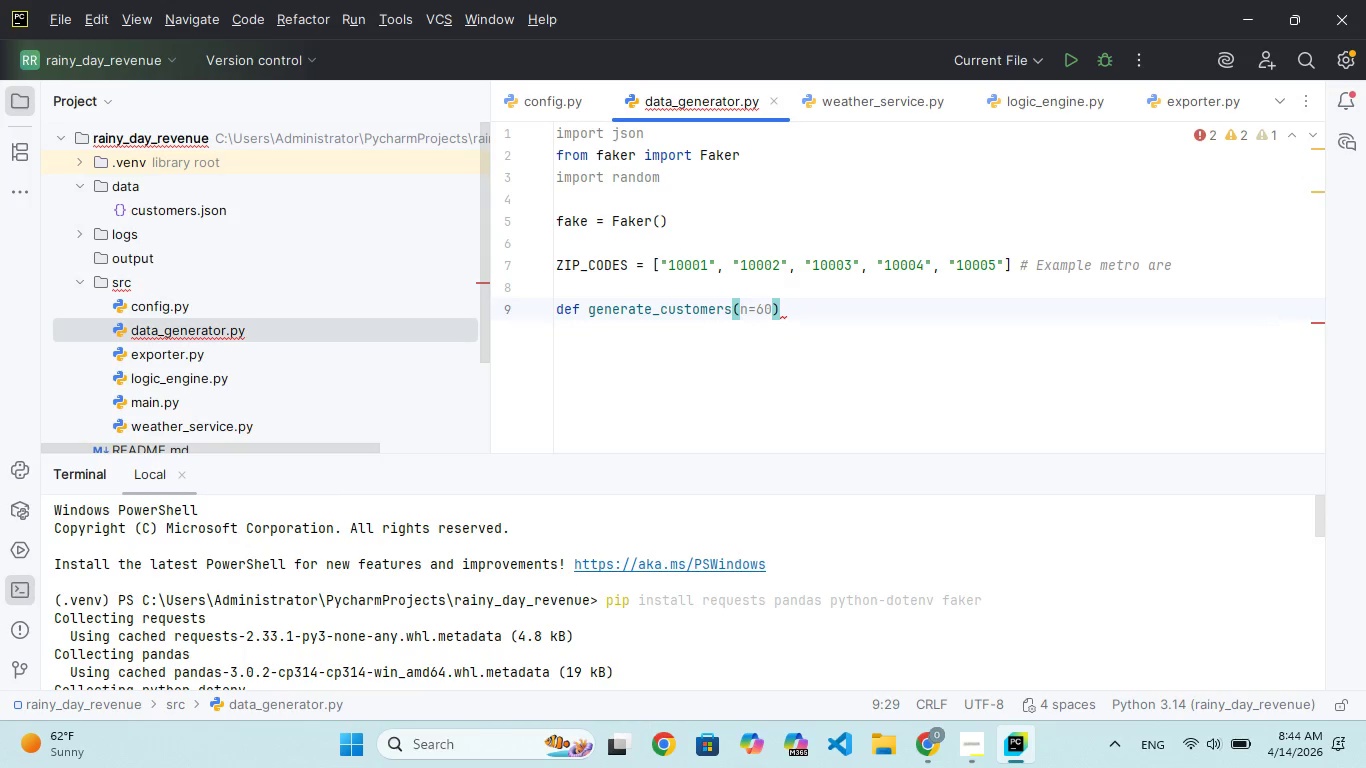 
key(Shift+Semicolon)
 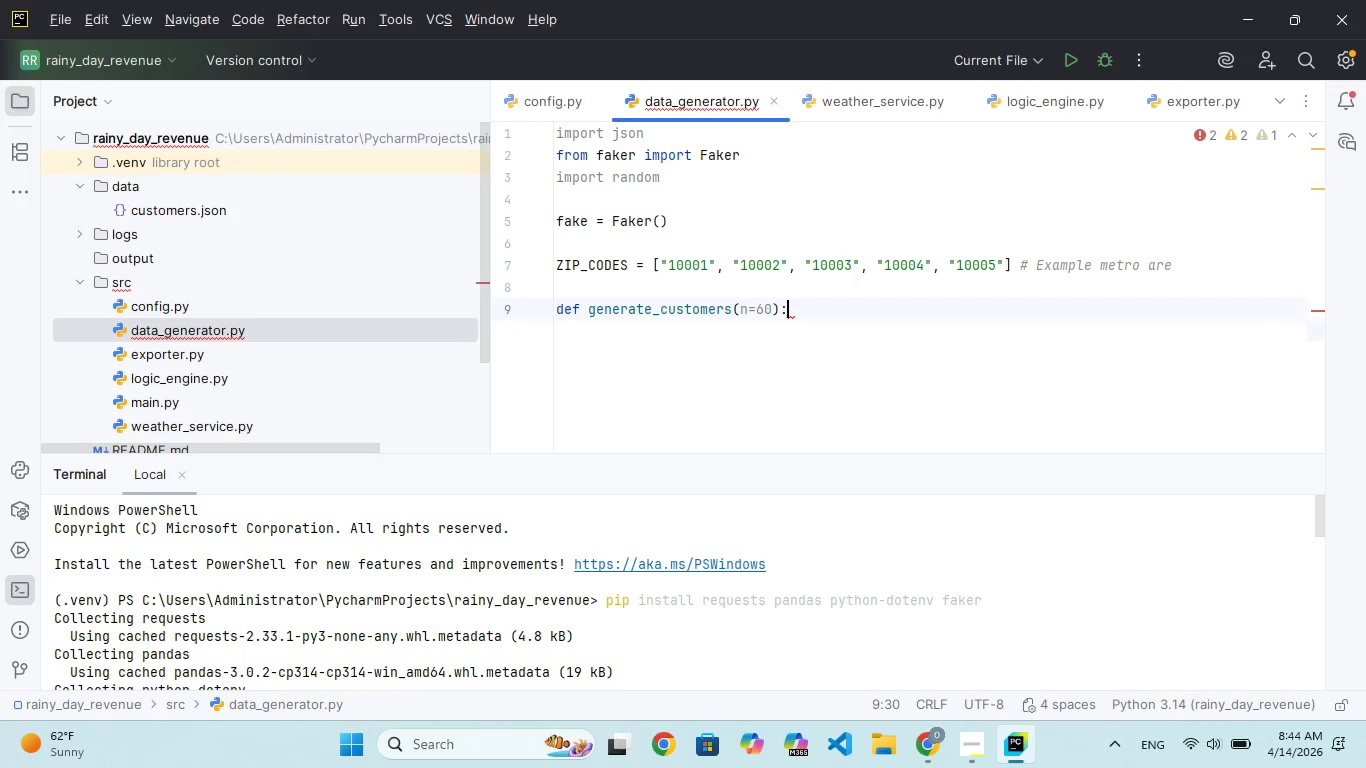 
key(Enter)
 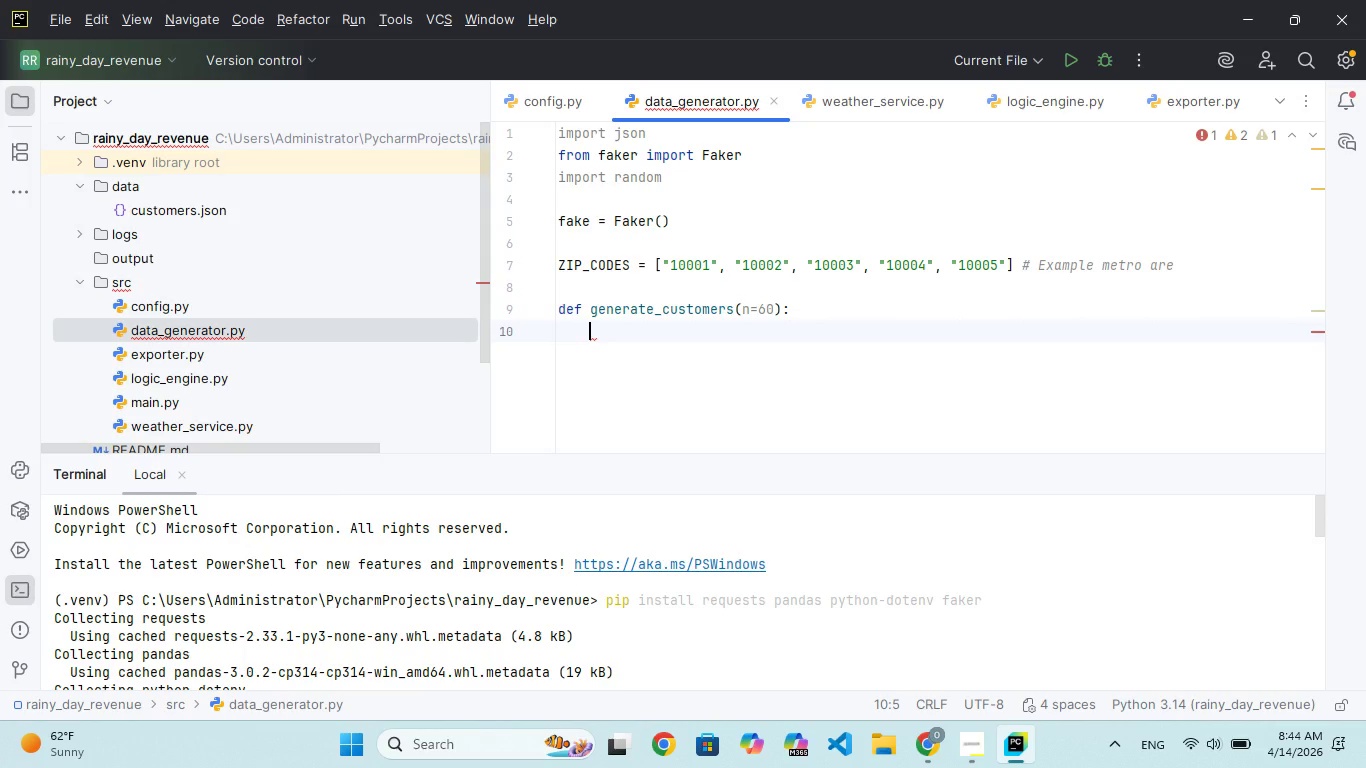 
type(custors.append({)
 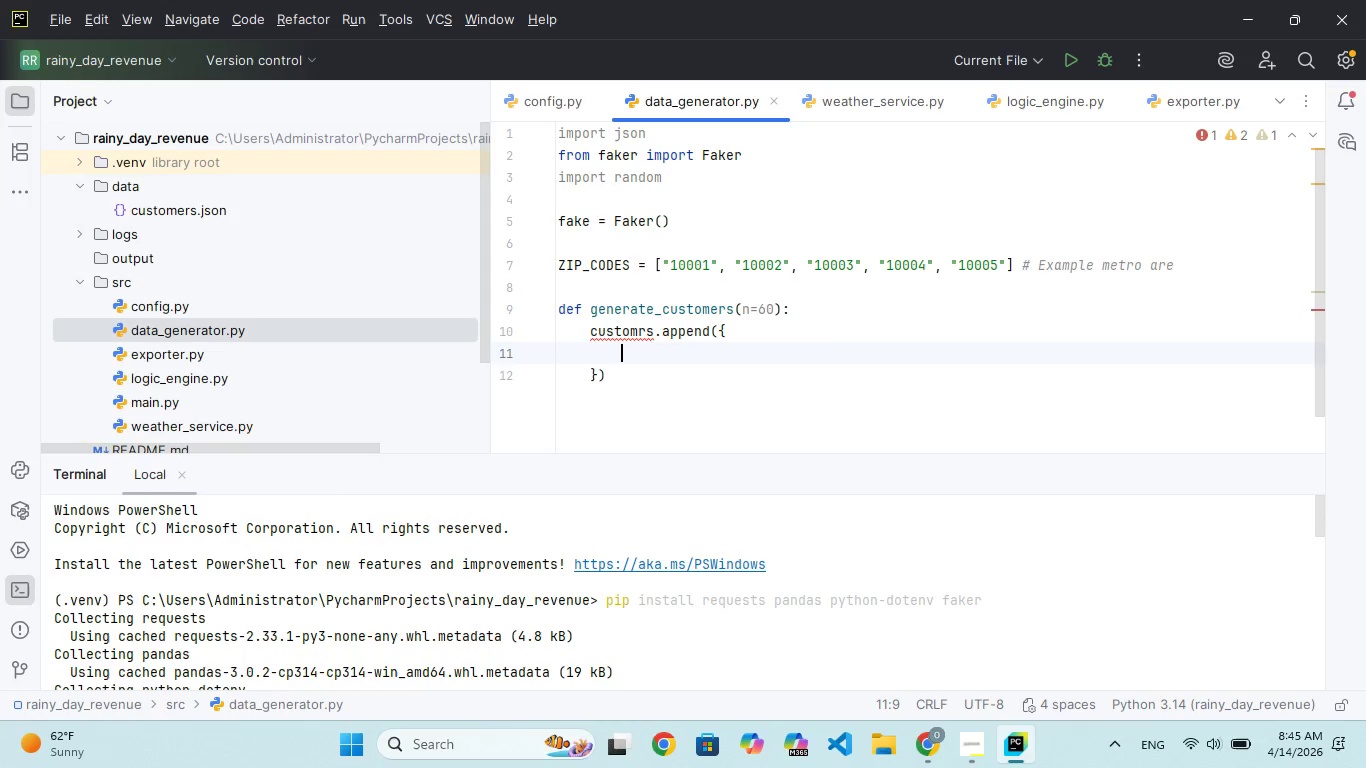 
hold_key(key=M, duration=0.33)
 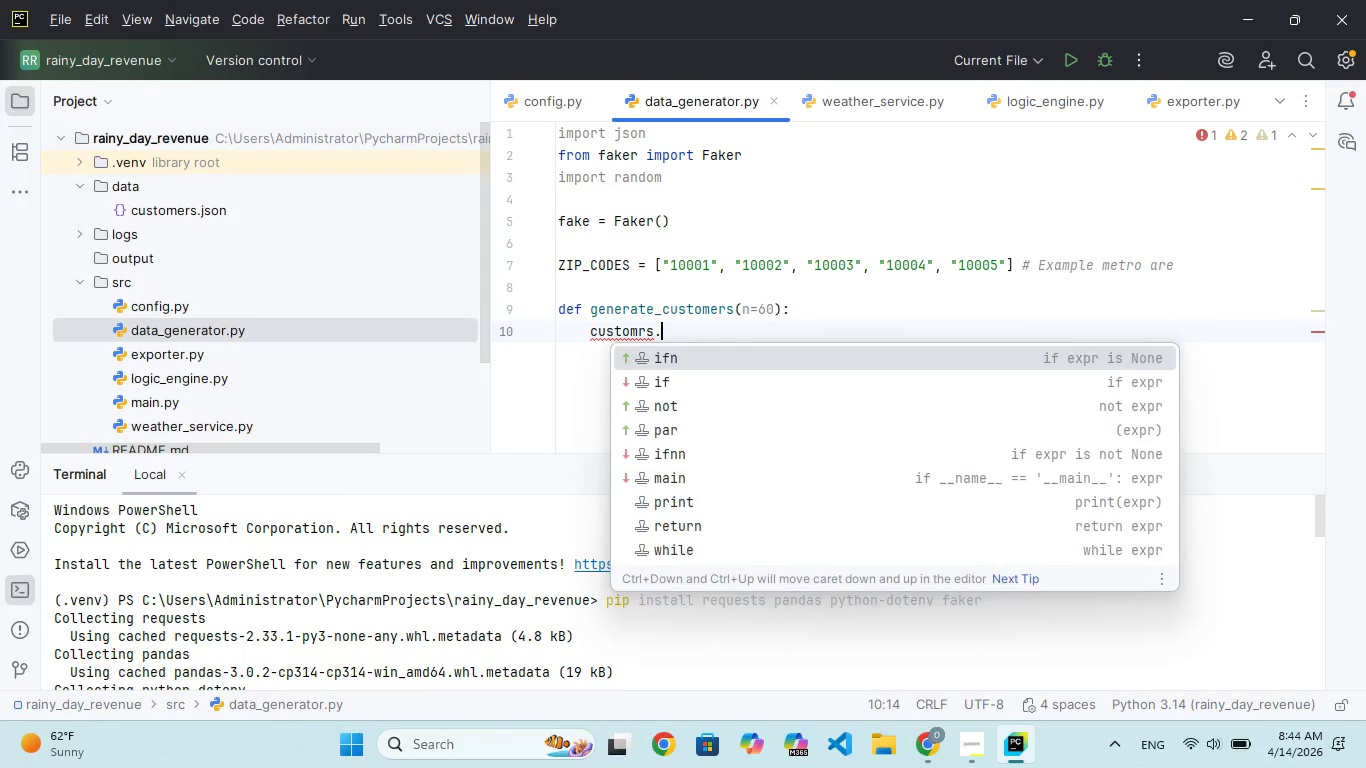 
key(Enter)
 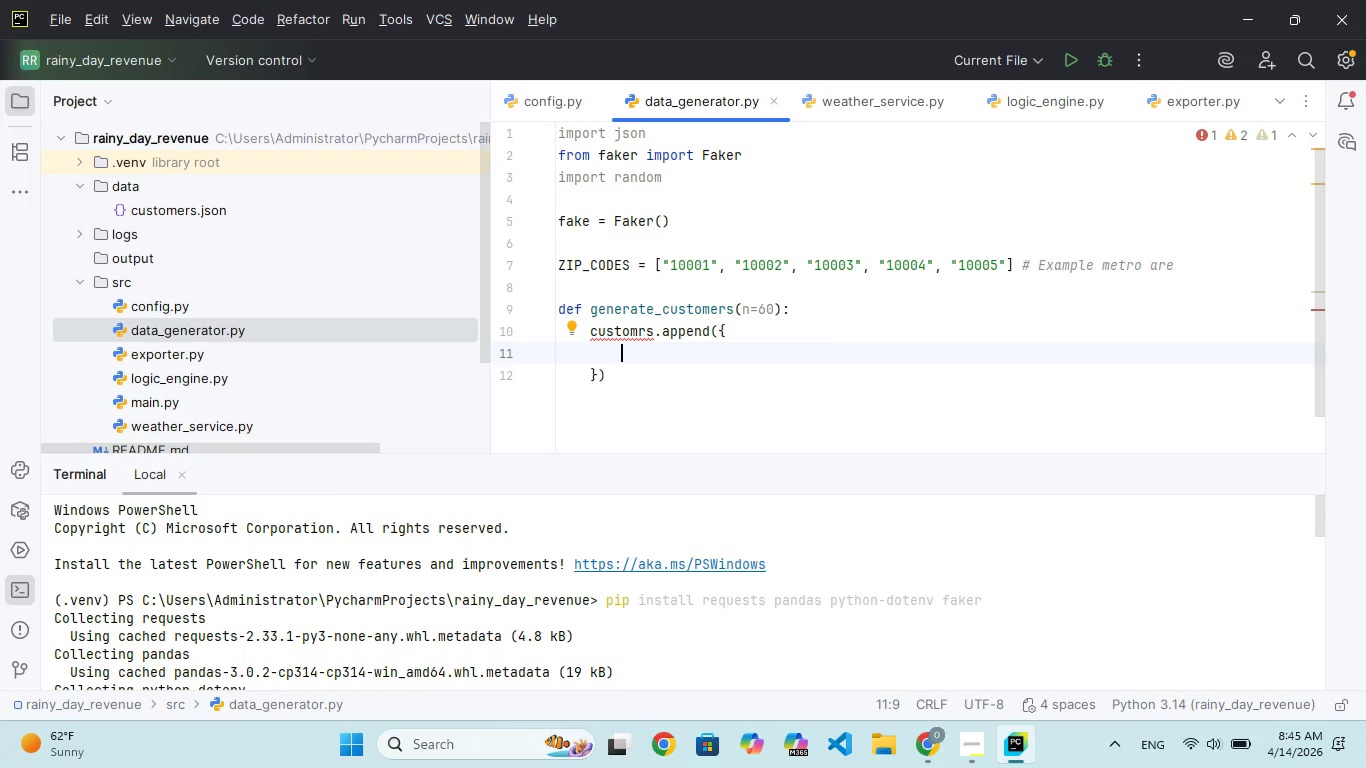 
key(ArrowUp)
 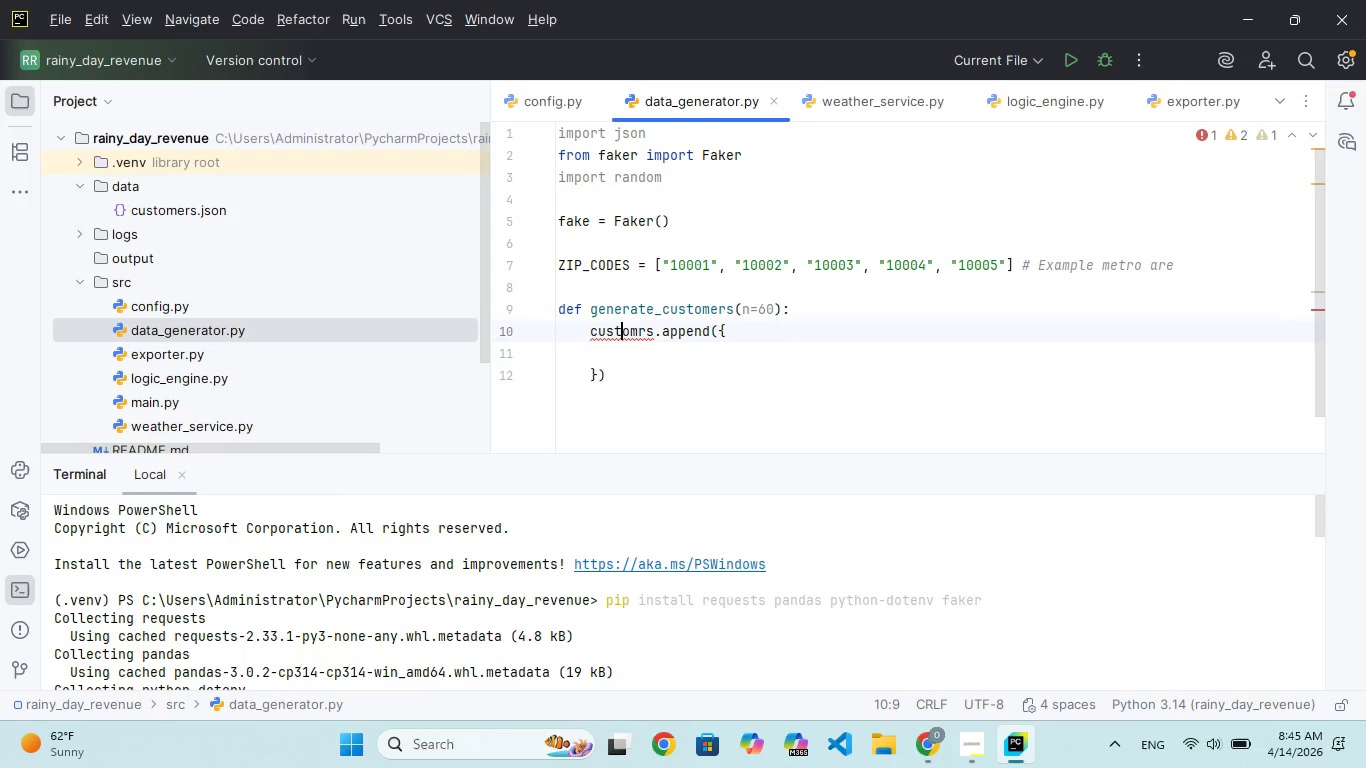 
key(ArrowRight)
 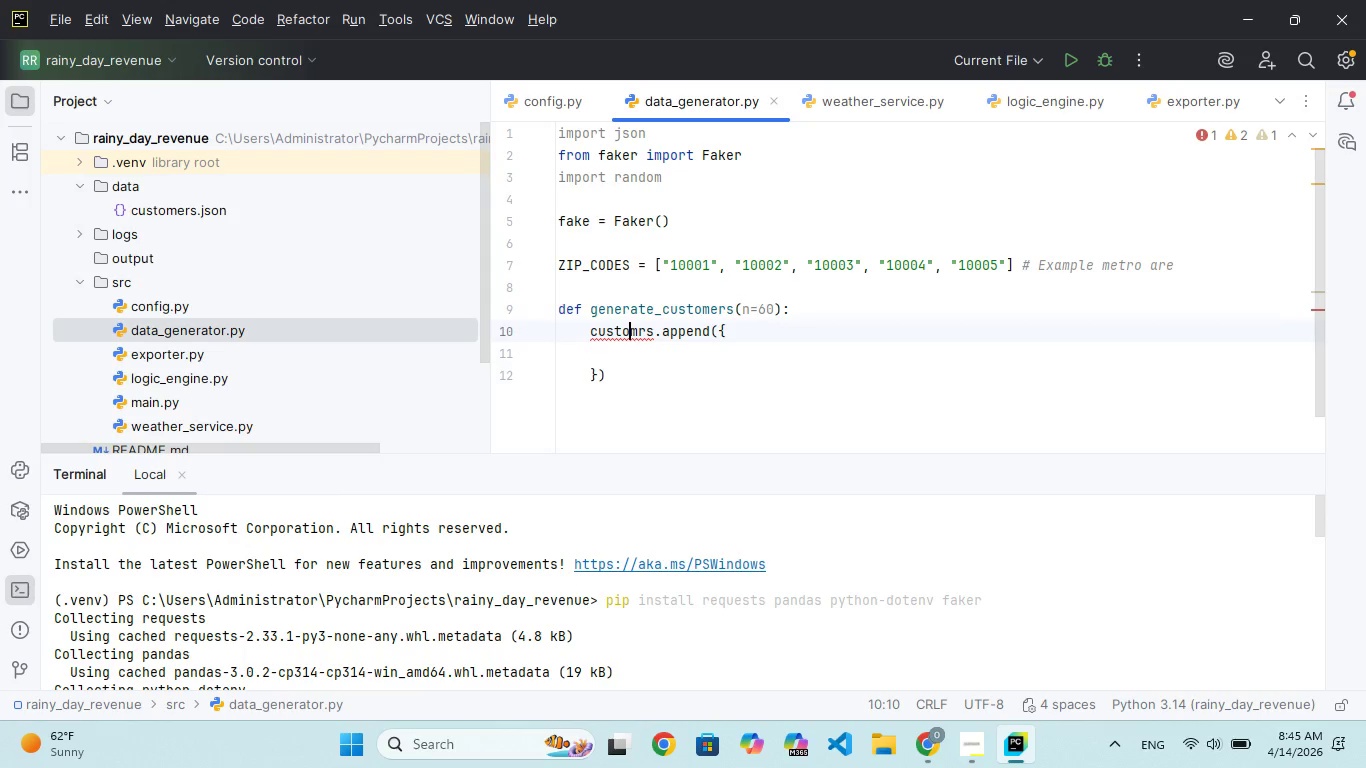 
key(ArrowRight)
 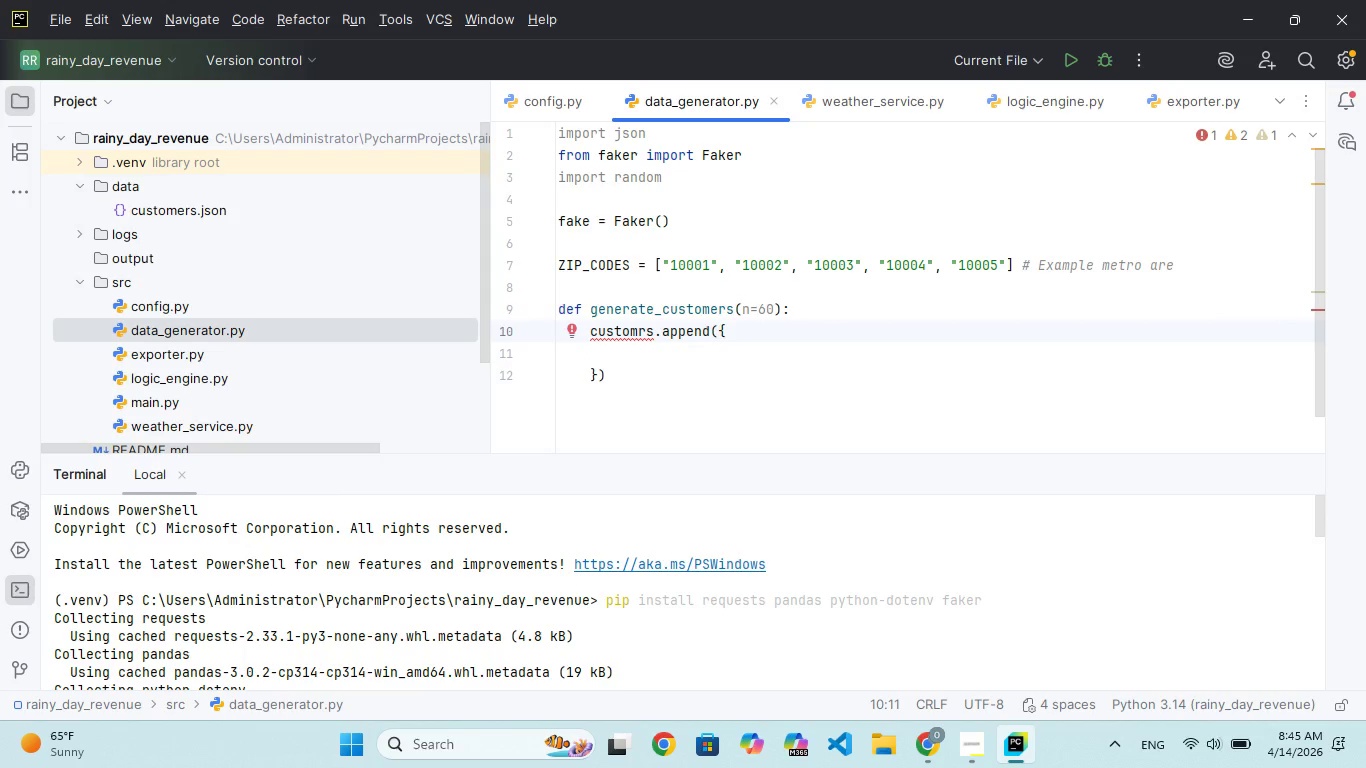 
key(O)
 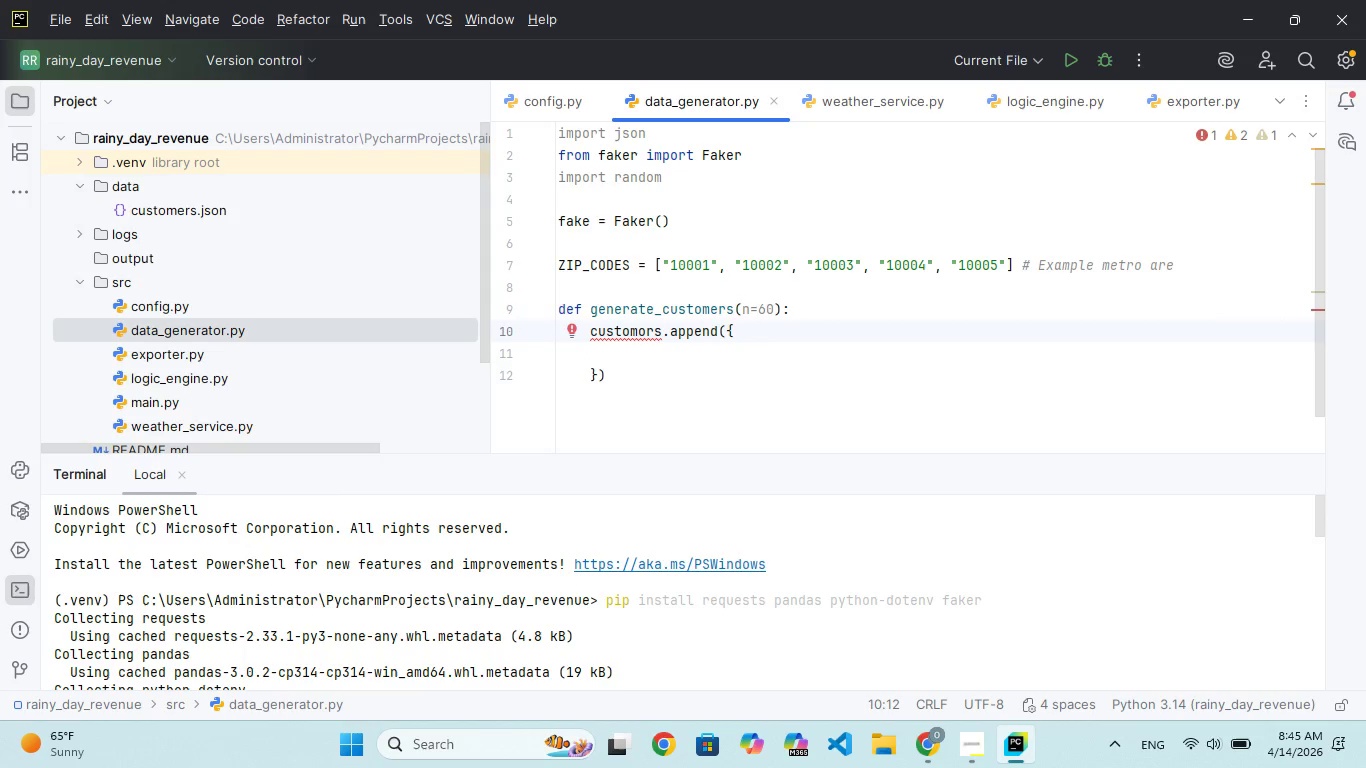 
key(Backspace)
 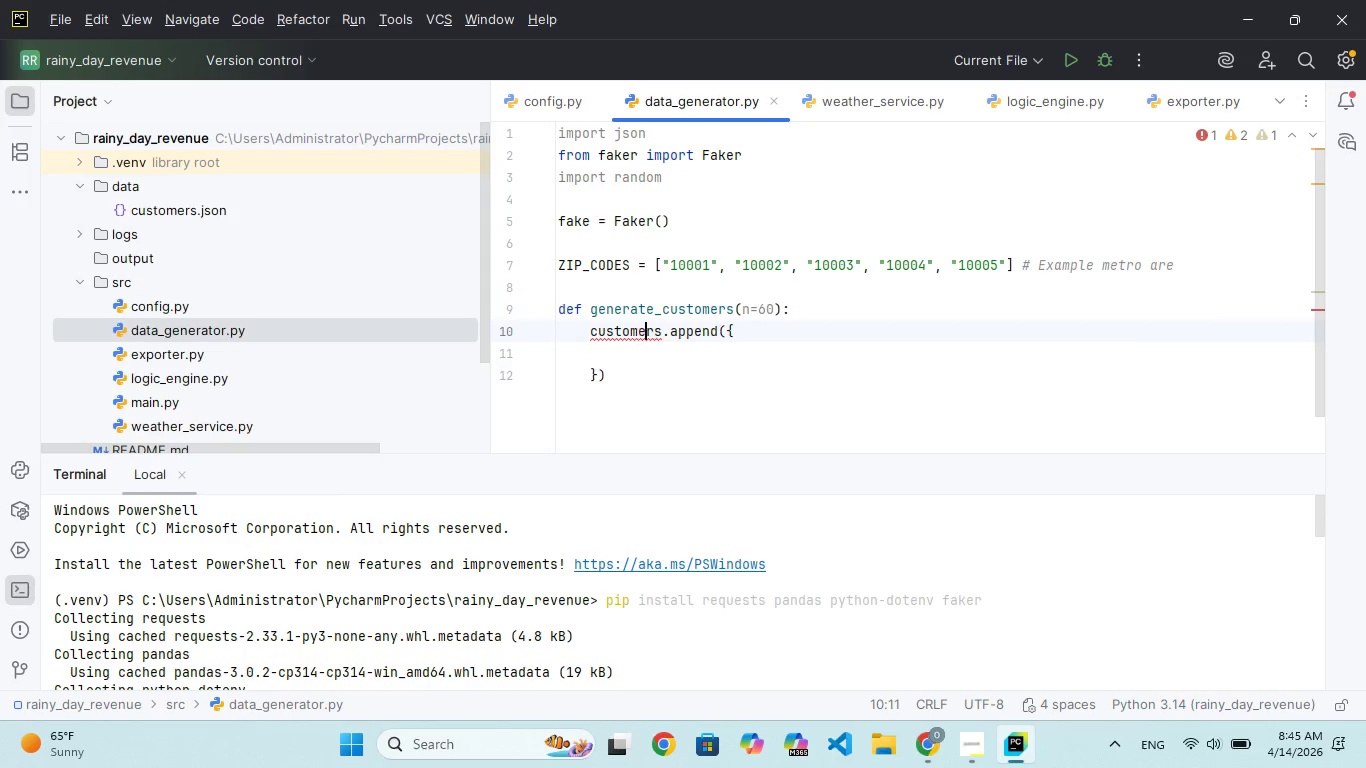 
key(E)
 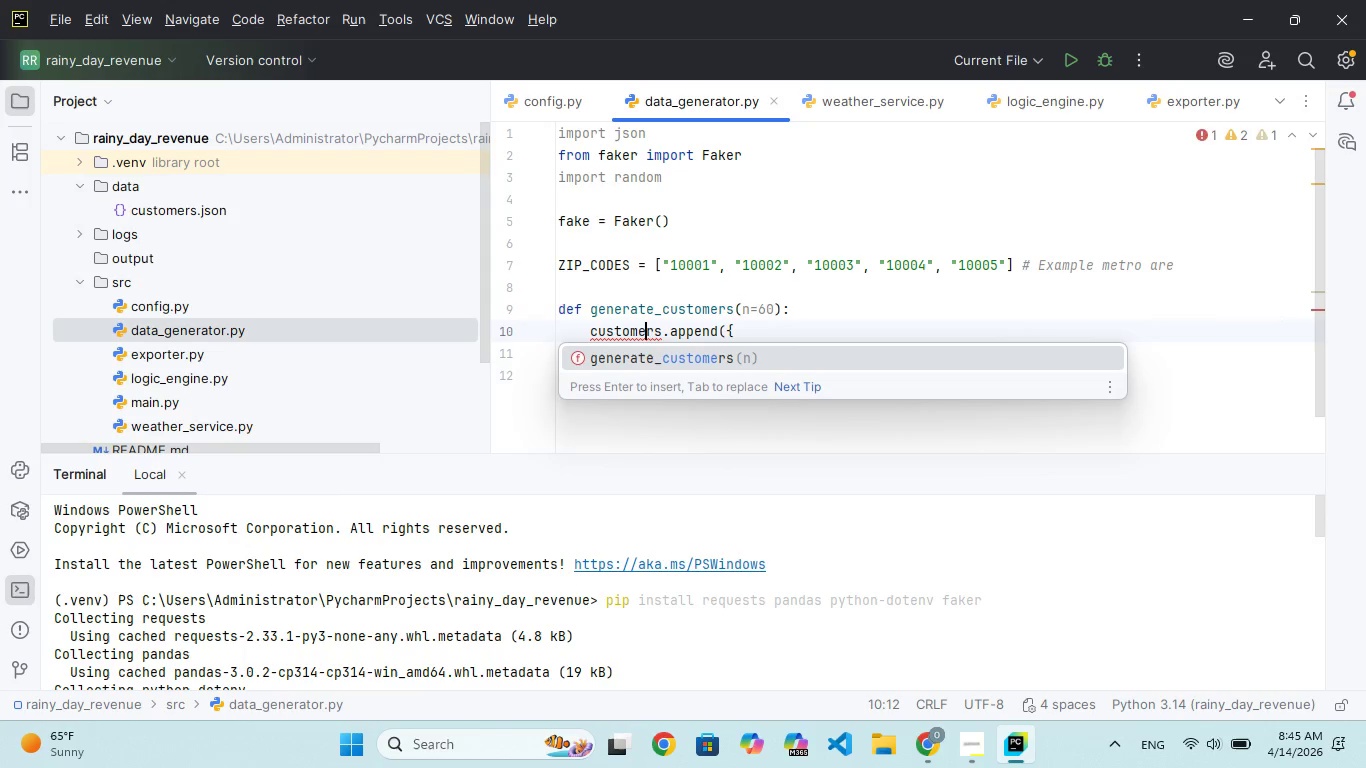 
hold_key(key=ArrowRight, duration=0.86)
 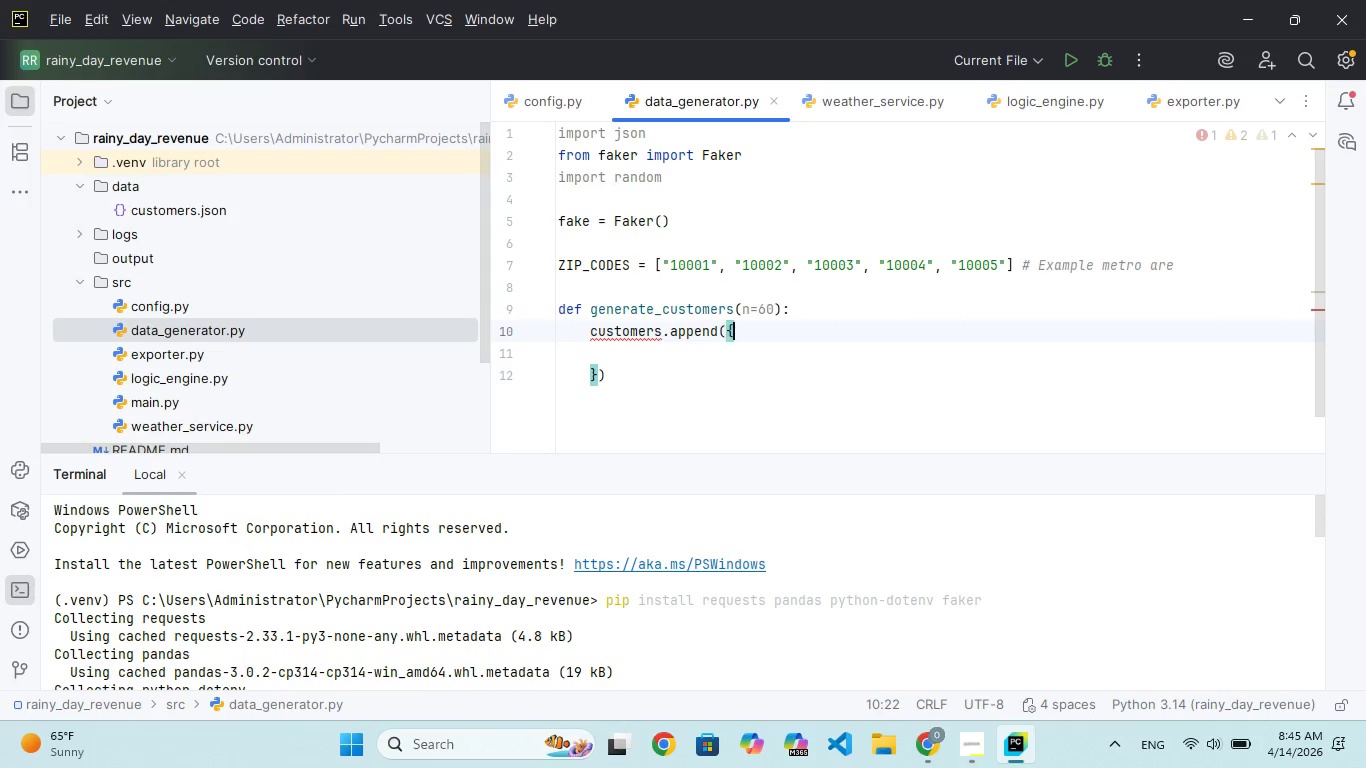 
key(ArrowRight)
 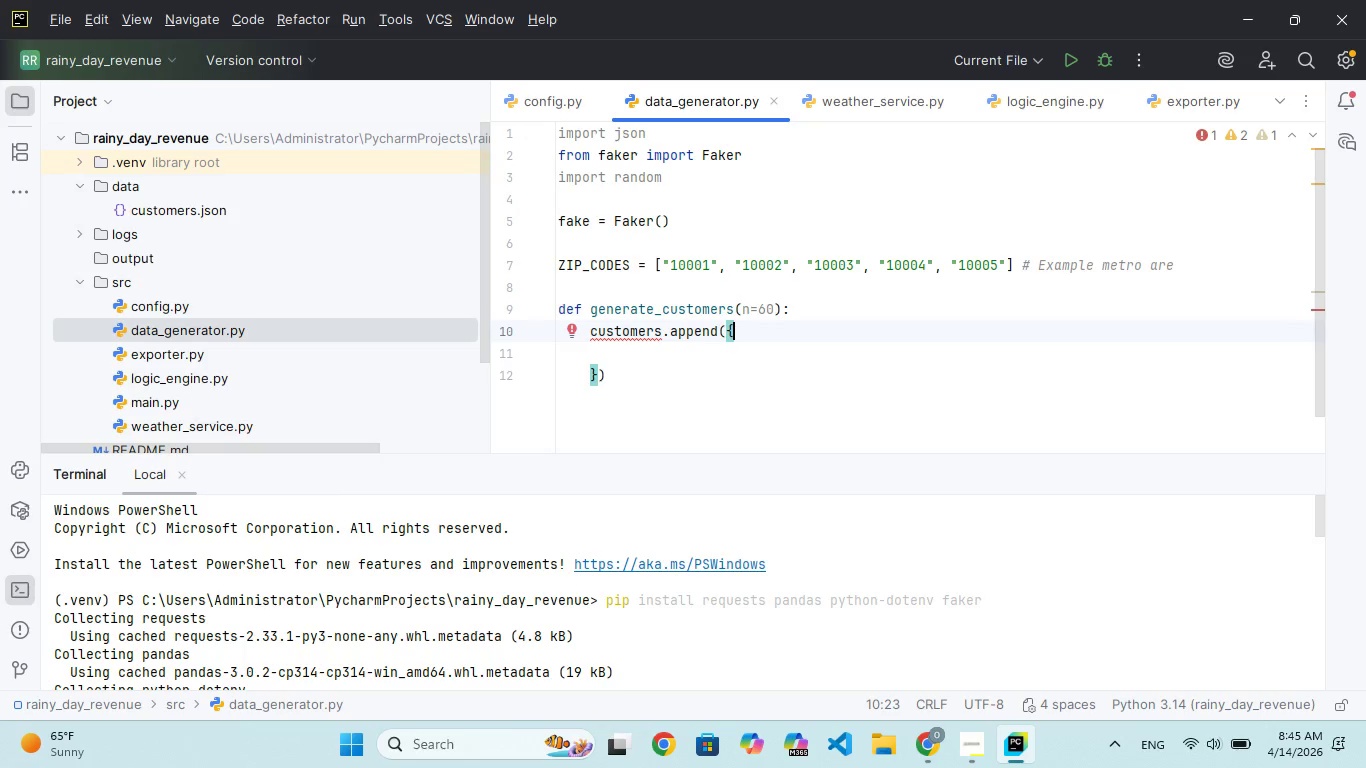 
wait(6.19)
 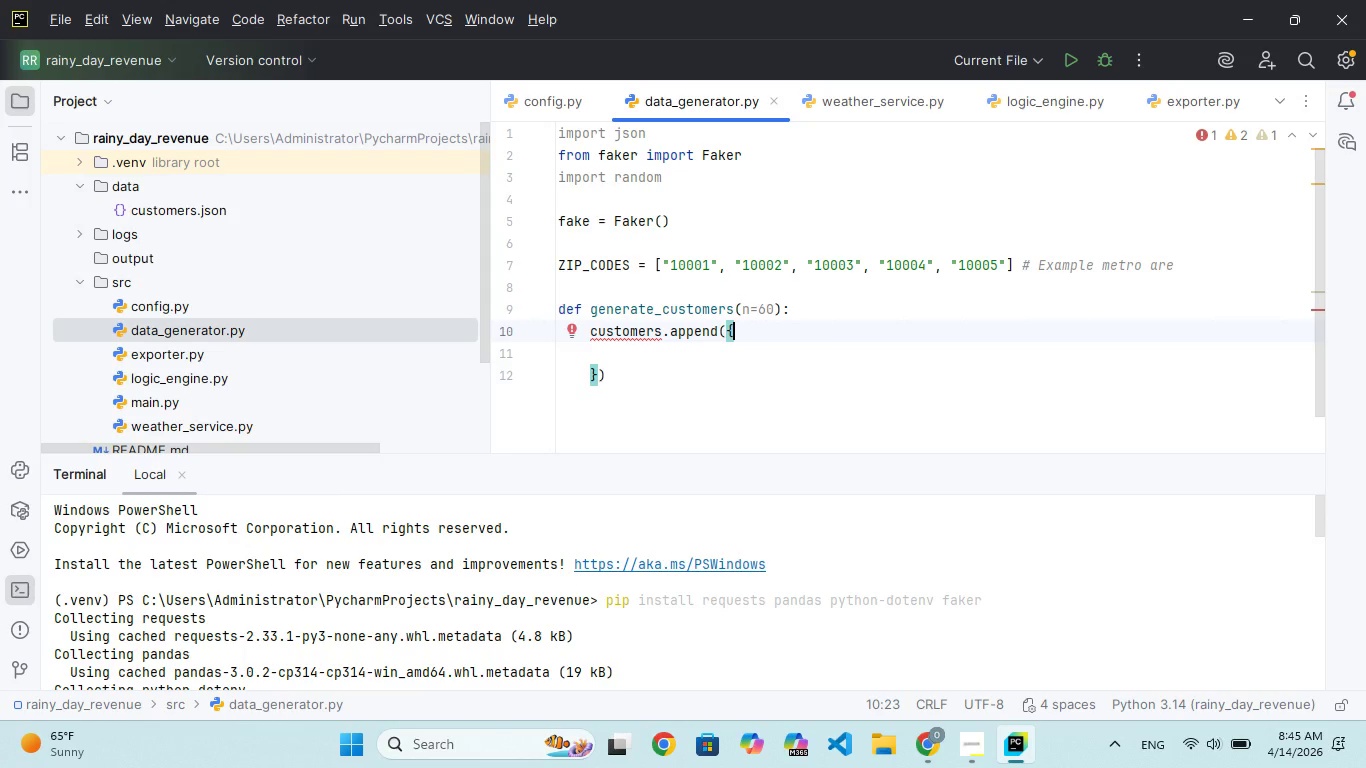 
key(ArrowRight)
 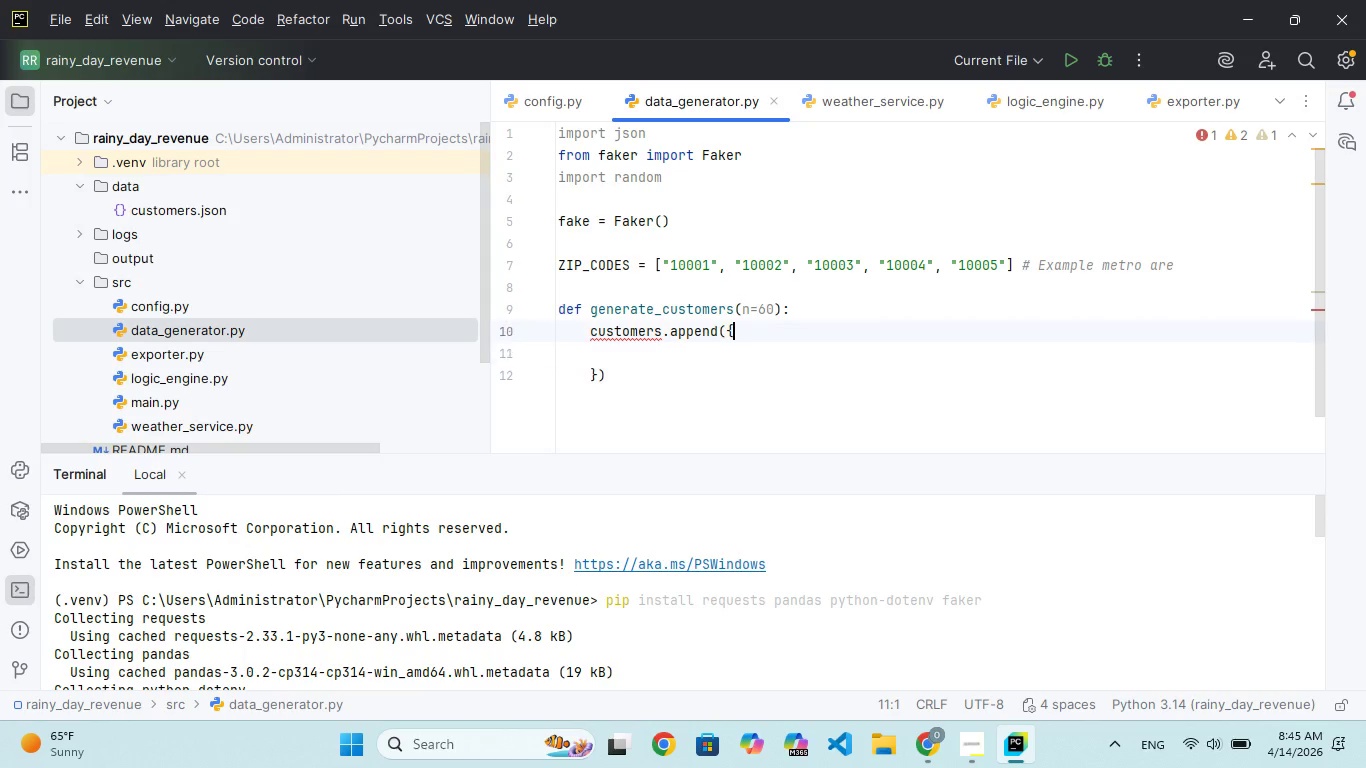 
hold_key(key=ArrowLeft, duration=0.31)
 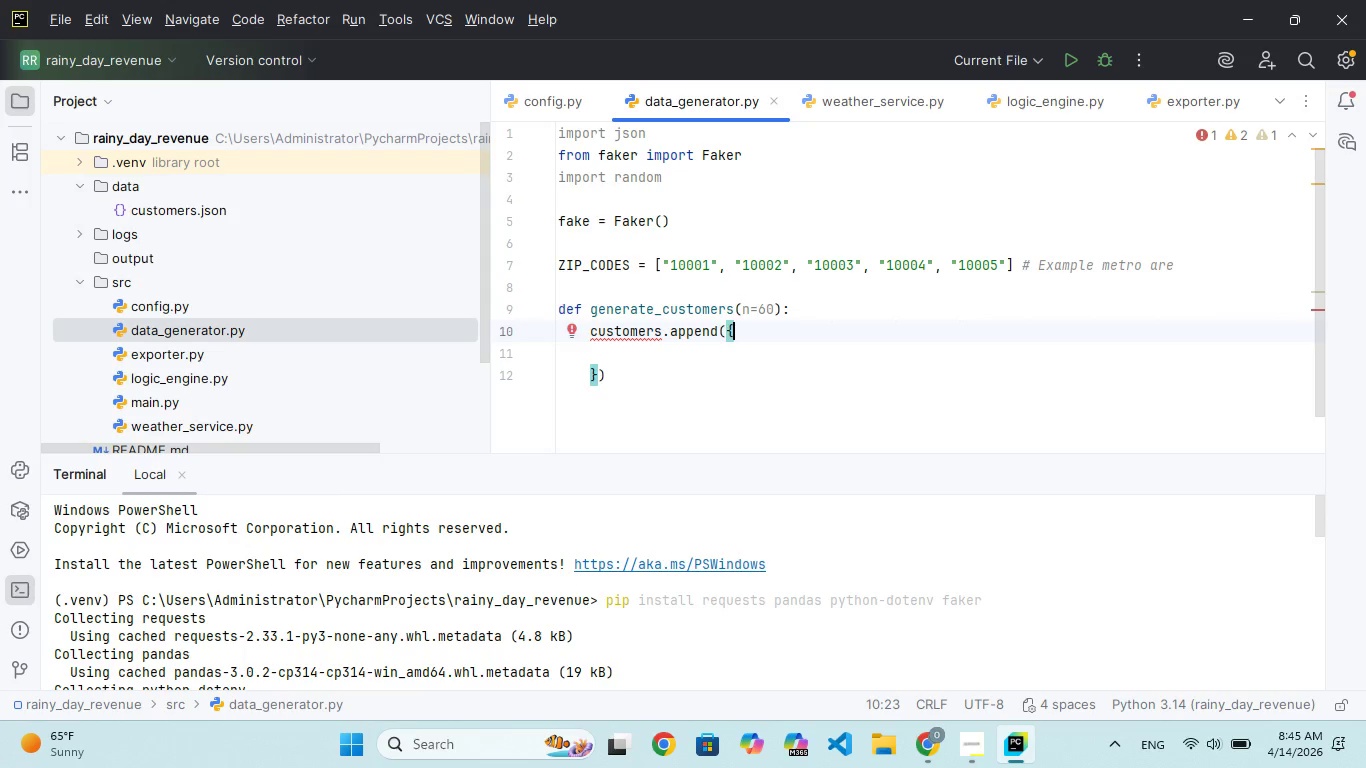 
hold_key(key=Enter, duration=0.34)
 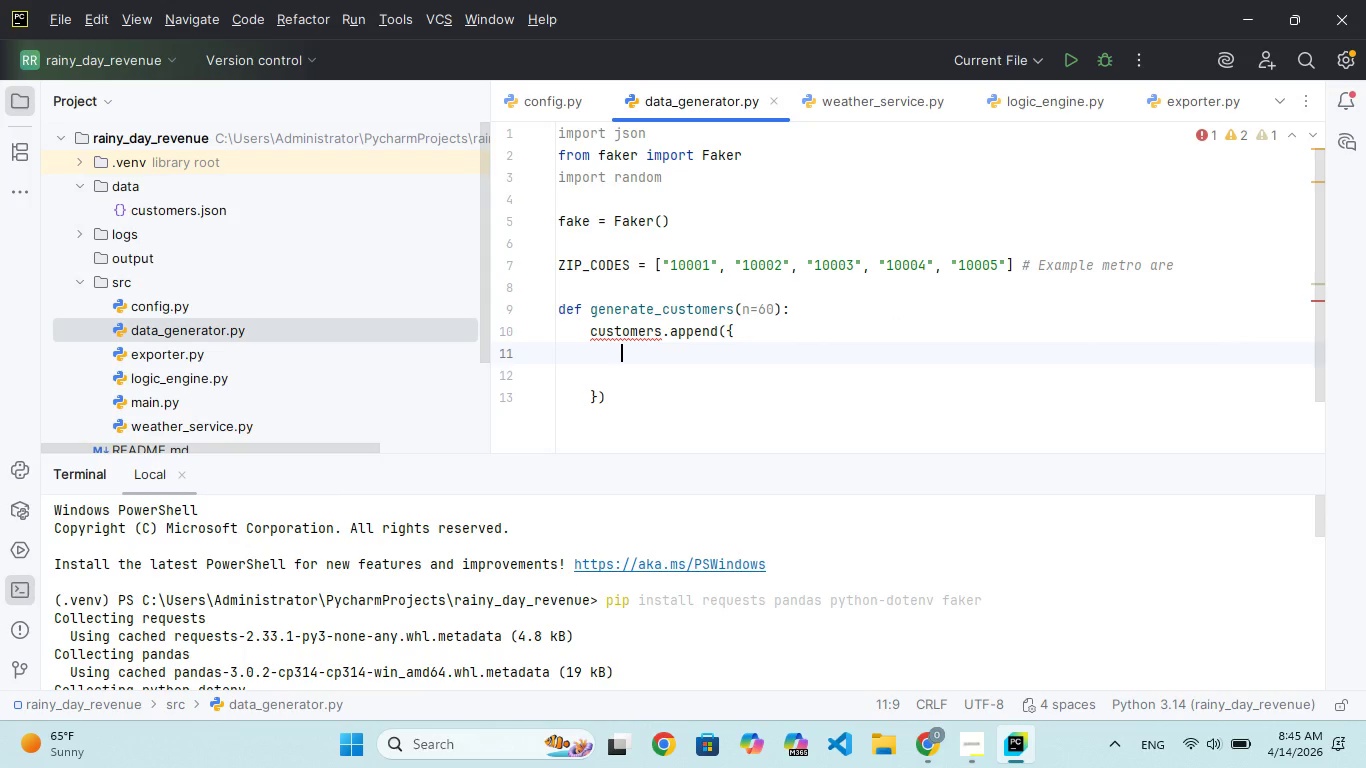 
type("me)
 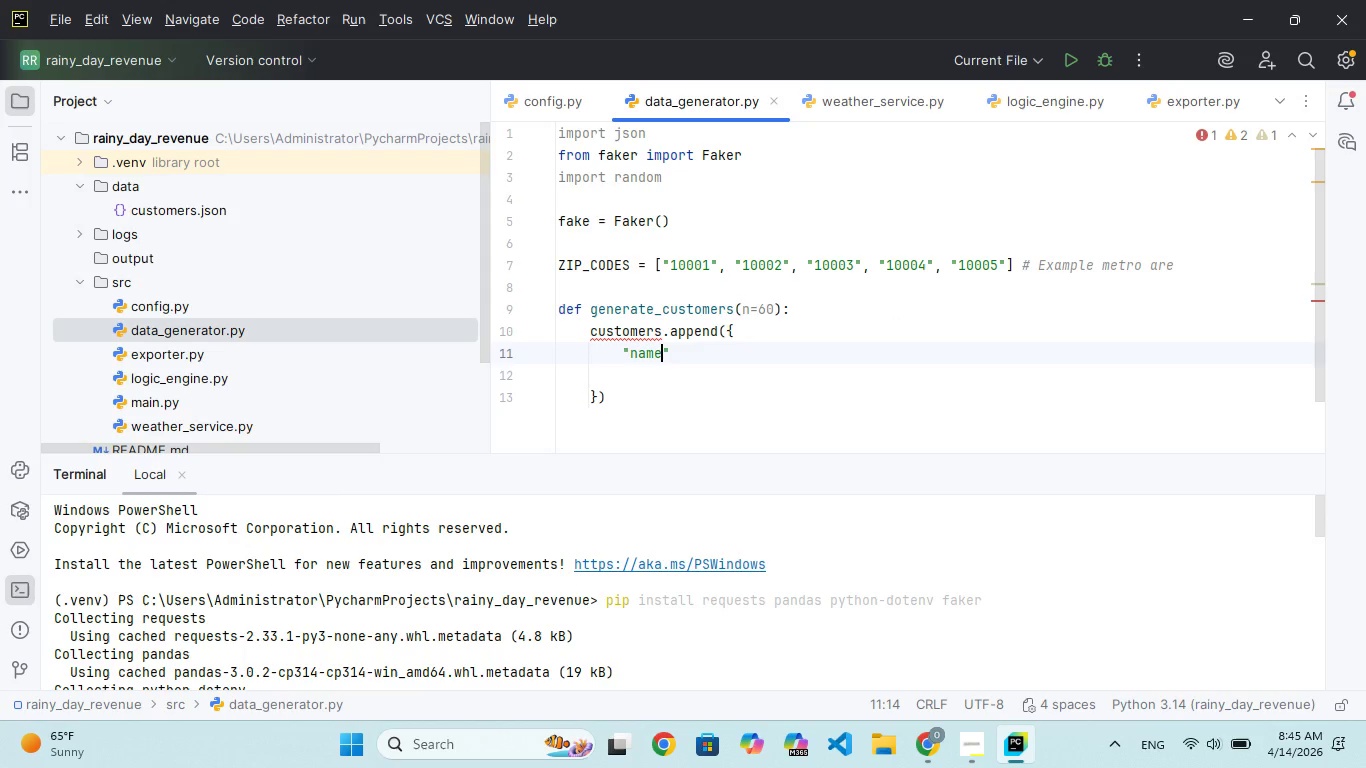 
hold_key(key=N, duration=0.44)
 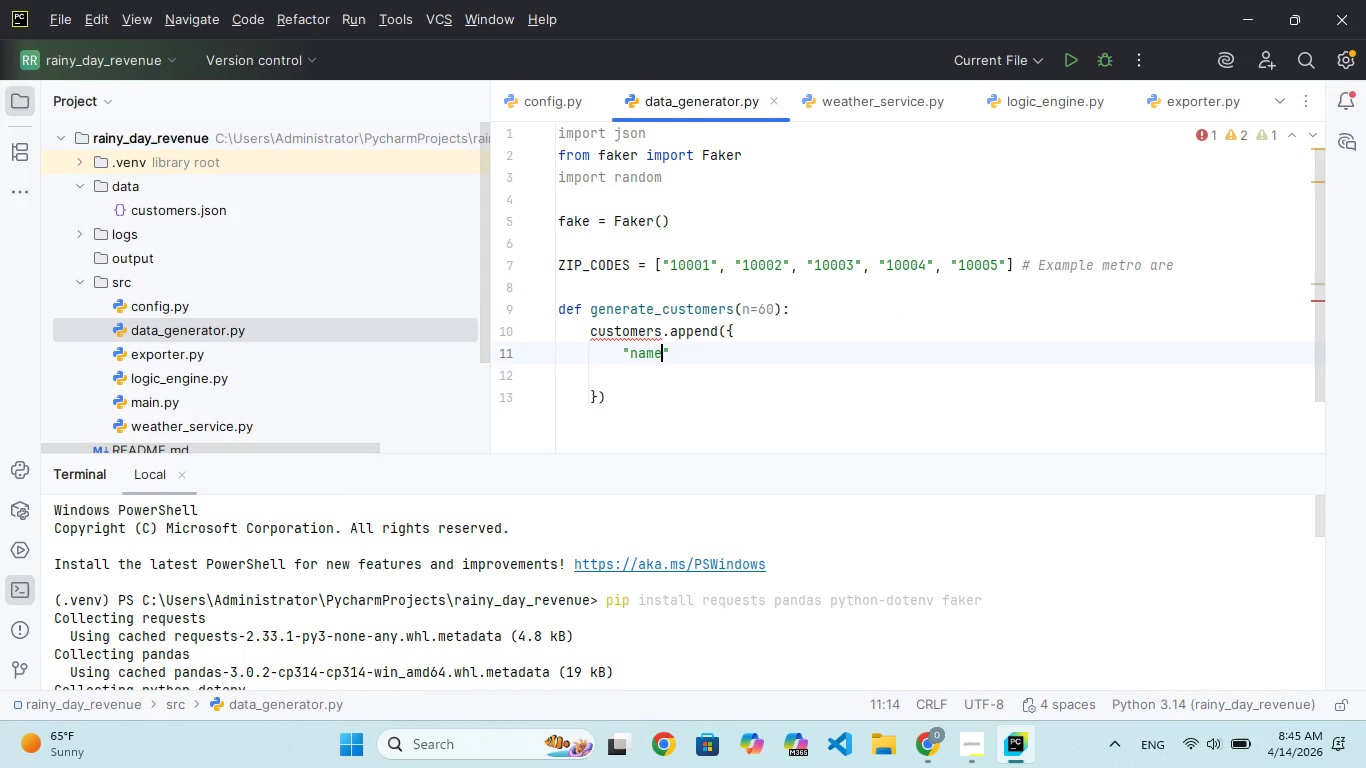 
hold_key(key=A, duration=0.42)
 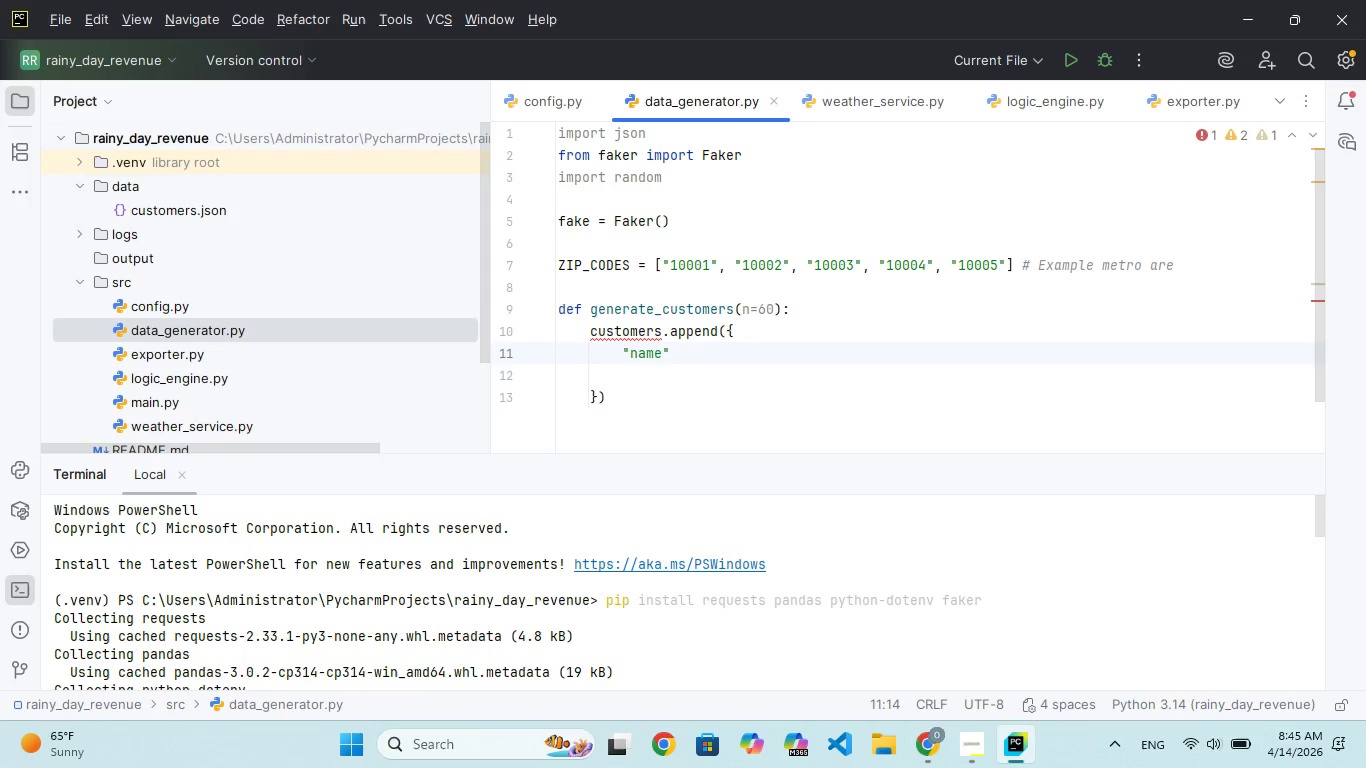 
key(ArrowRight)
 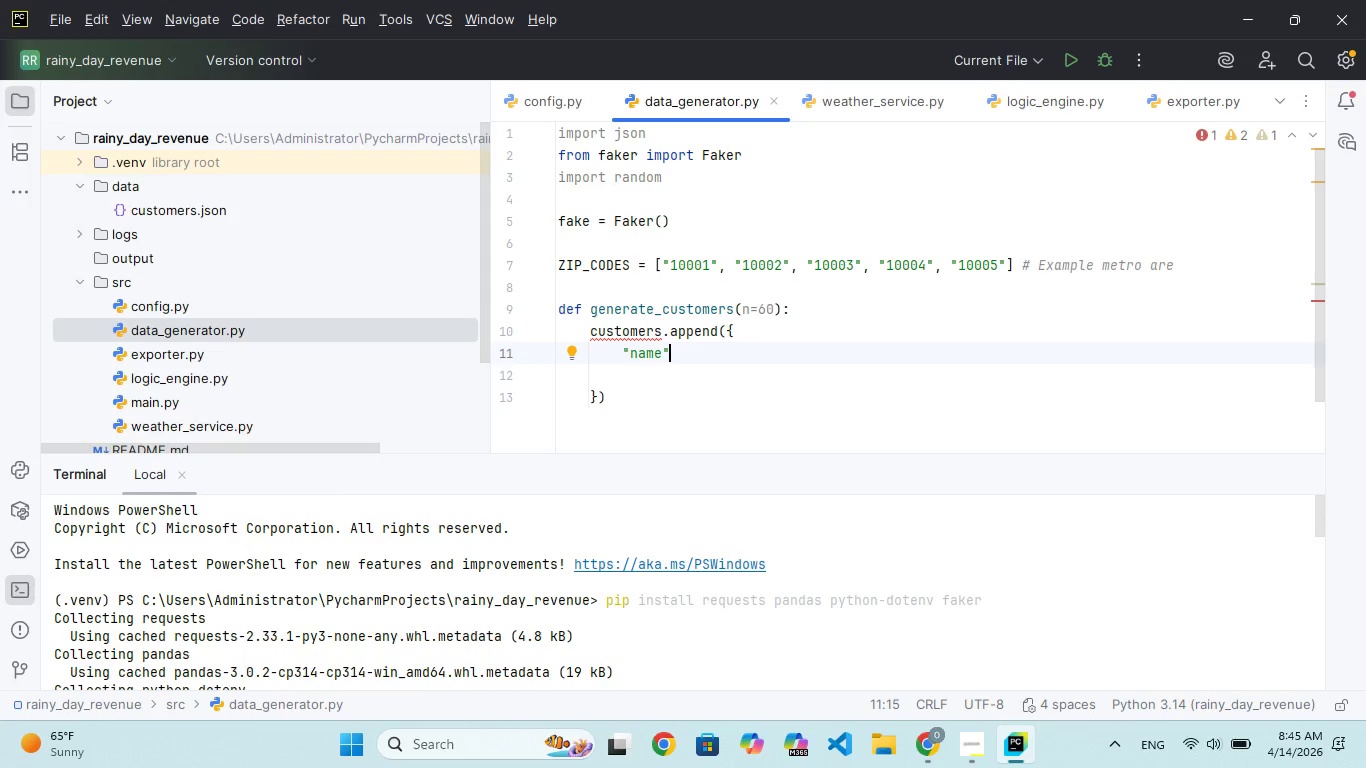 
type(: fe.nme)
 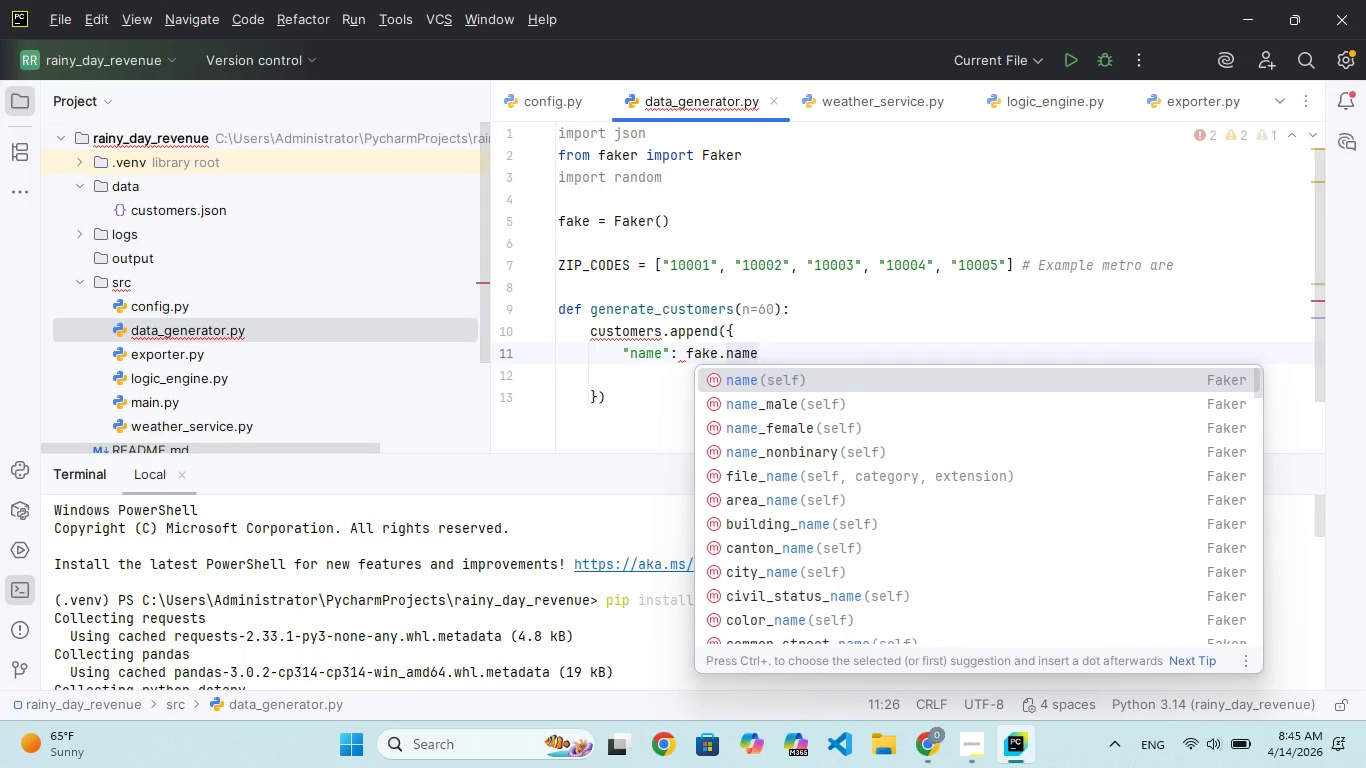 
hold_key(key=A, duration=0.31)
 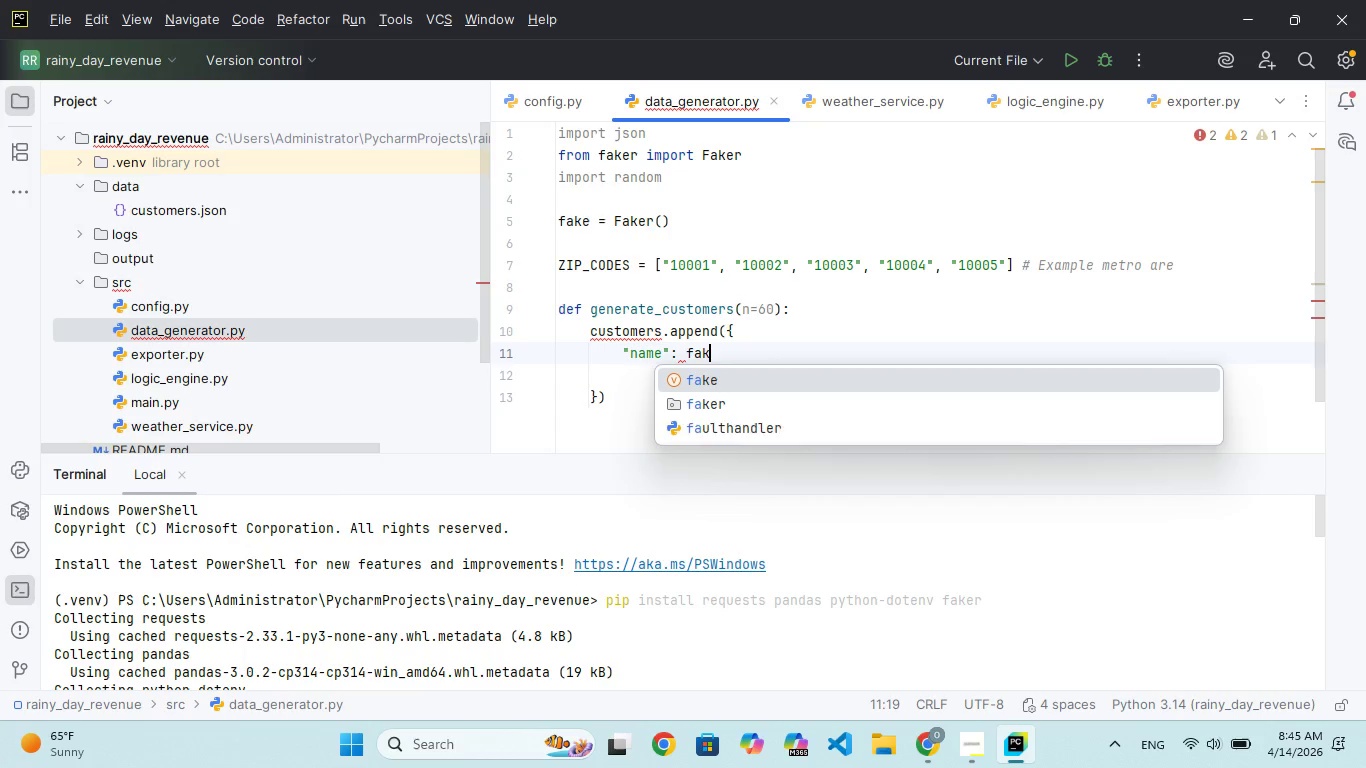 
hold_key(key=K, duration=0.44)
 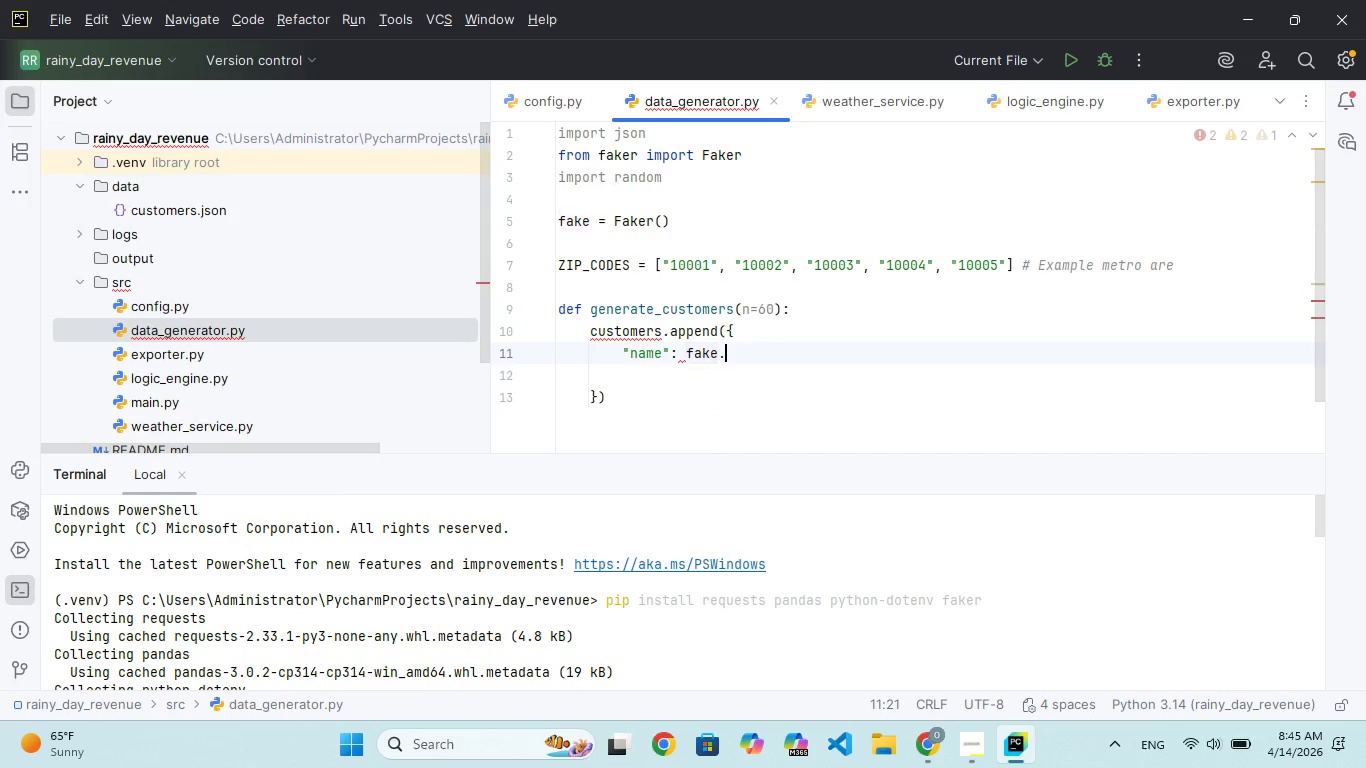 
hold_key(key=A, duration=0.44)
 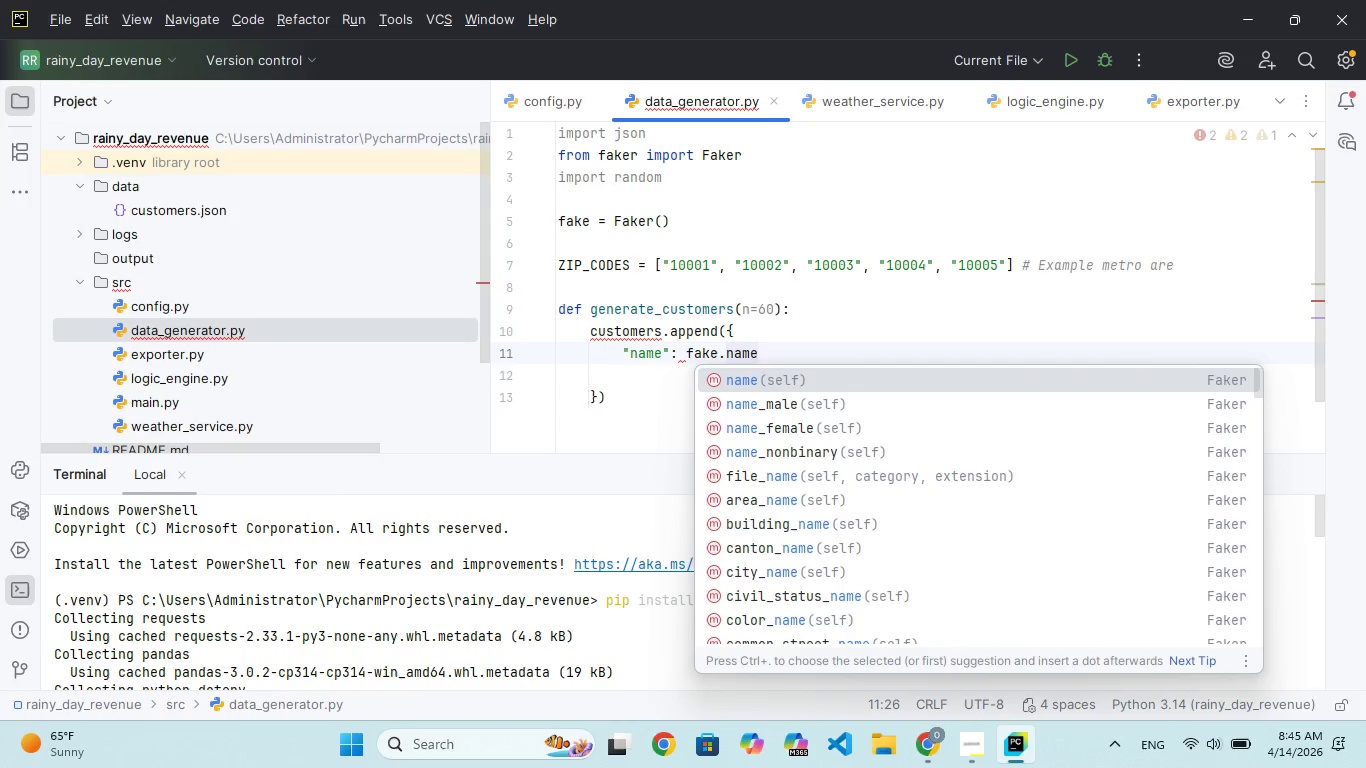 
key(Enter)
 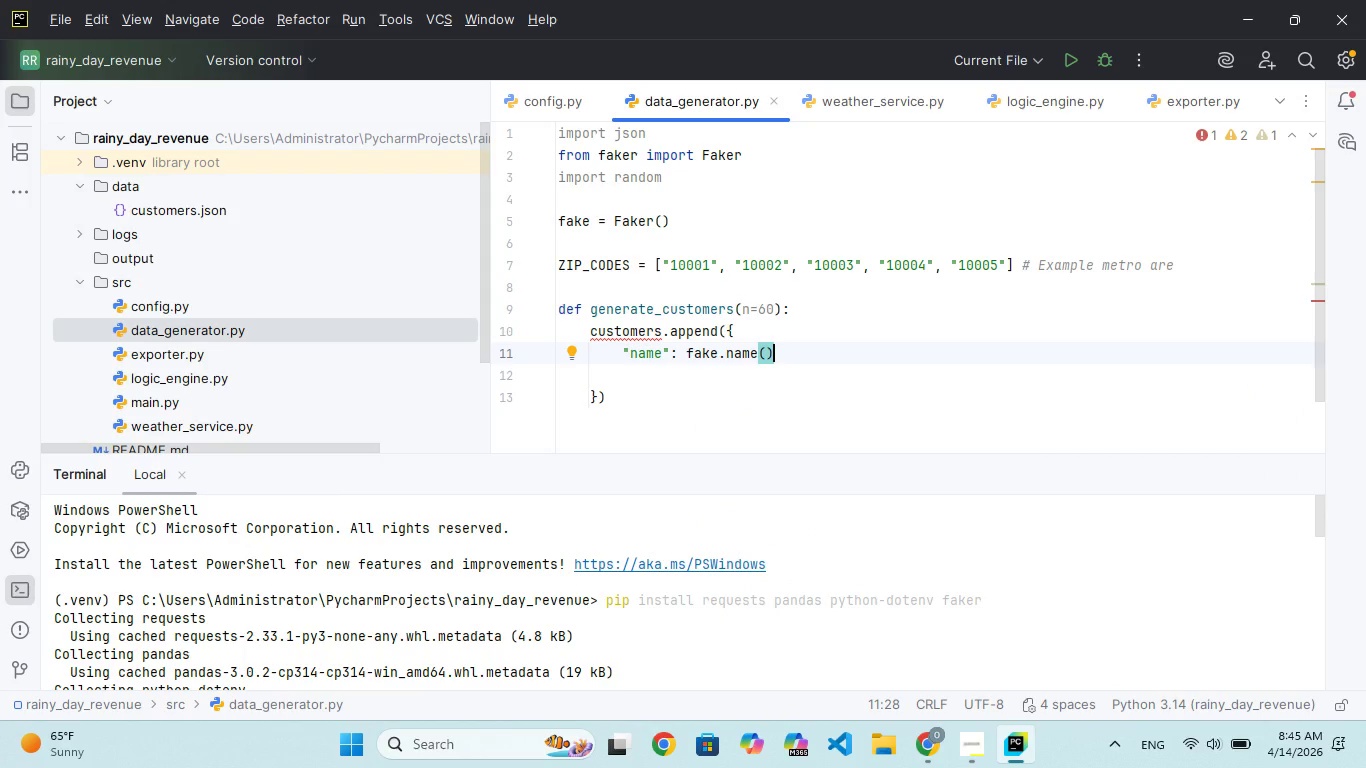 
key(Period)
 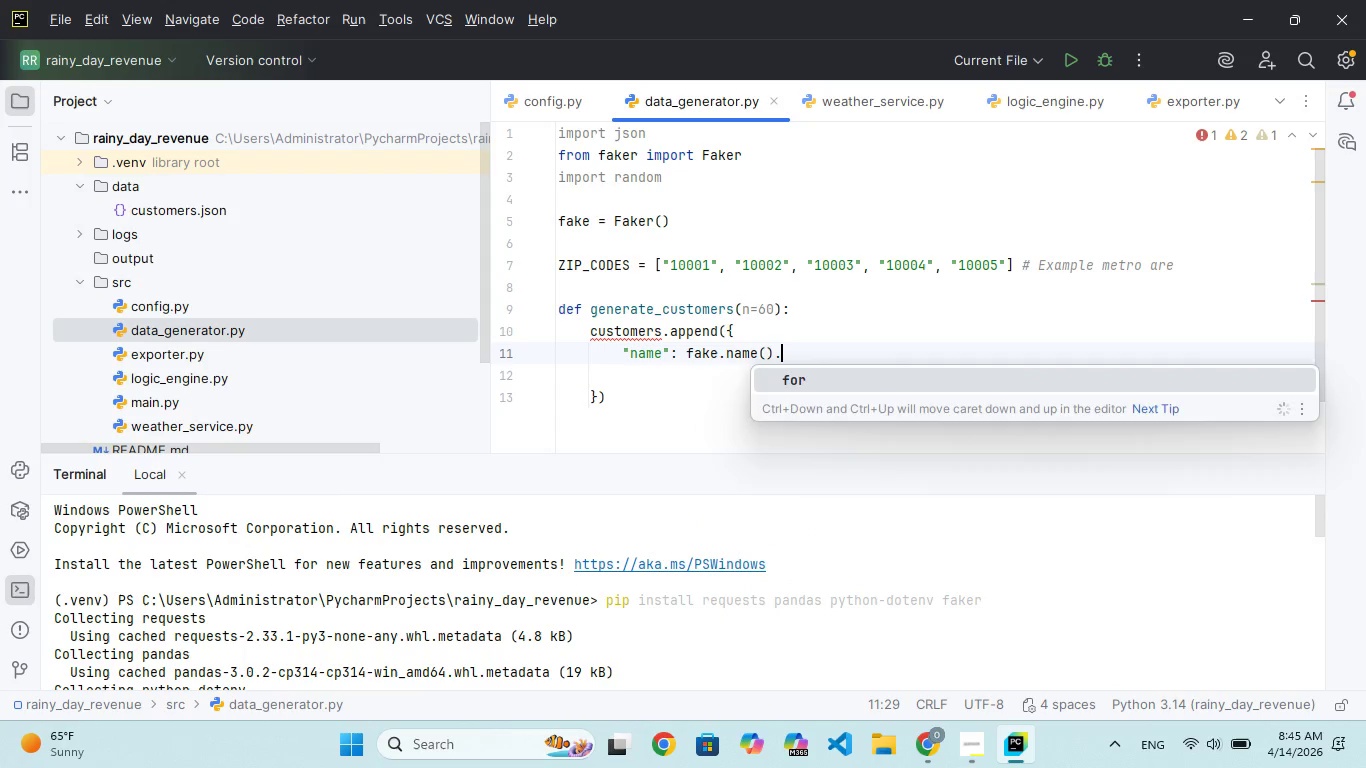 
key(Backspace)
 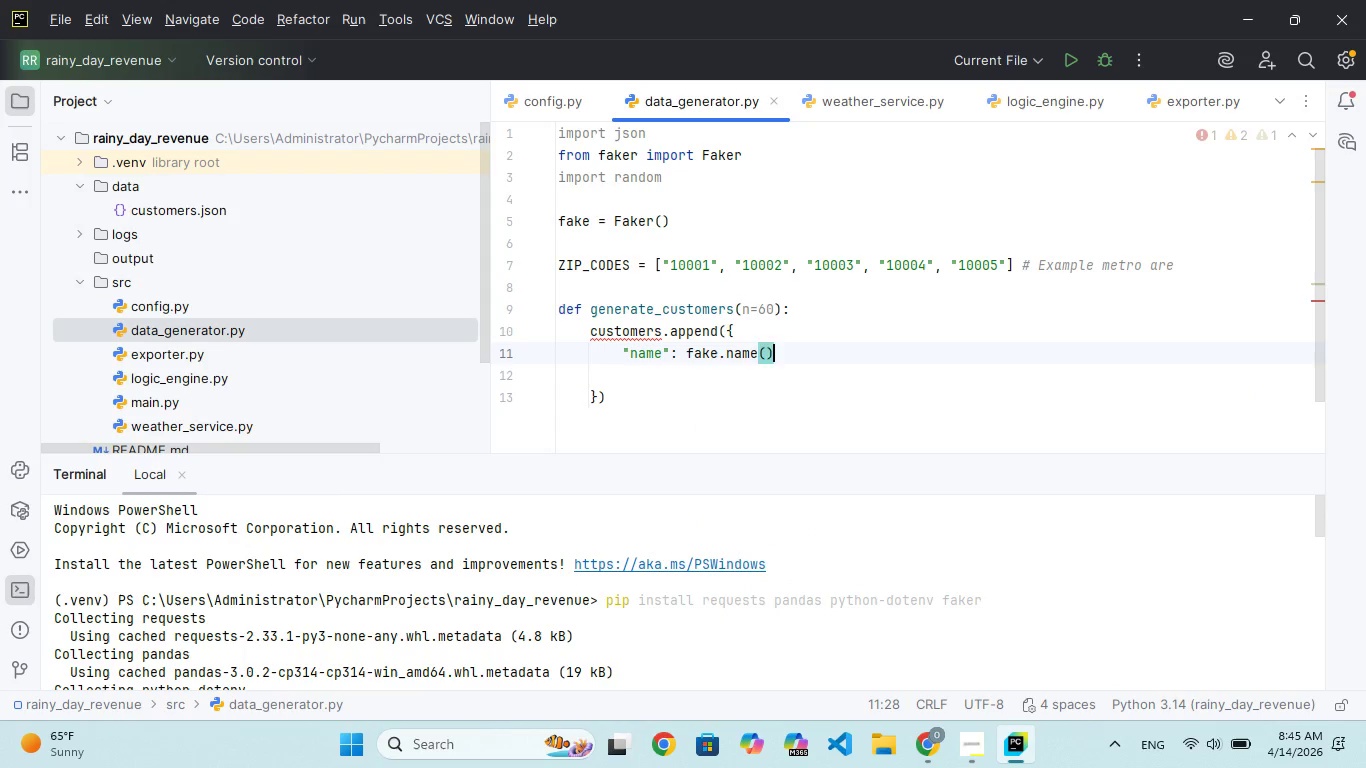 
key(Comma)
 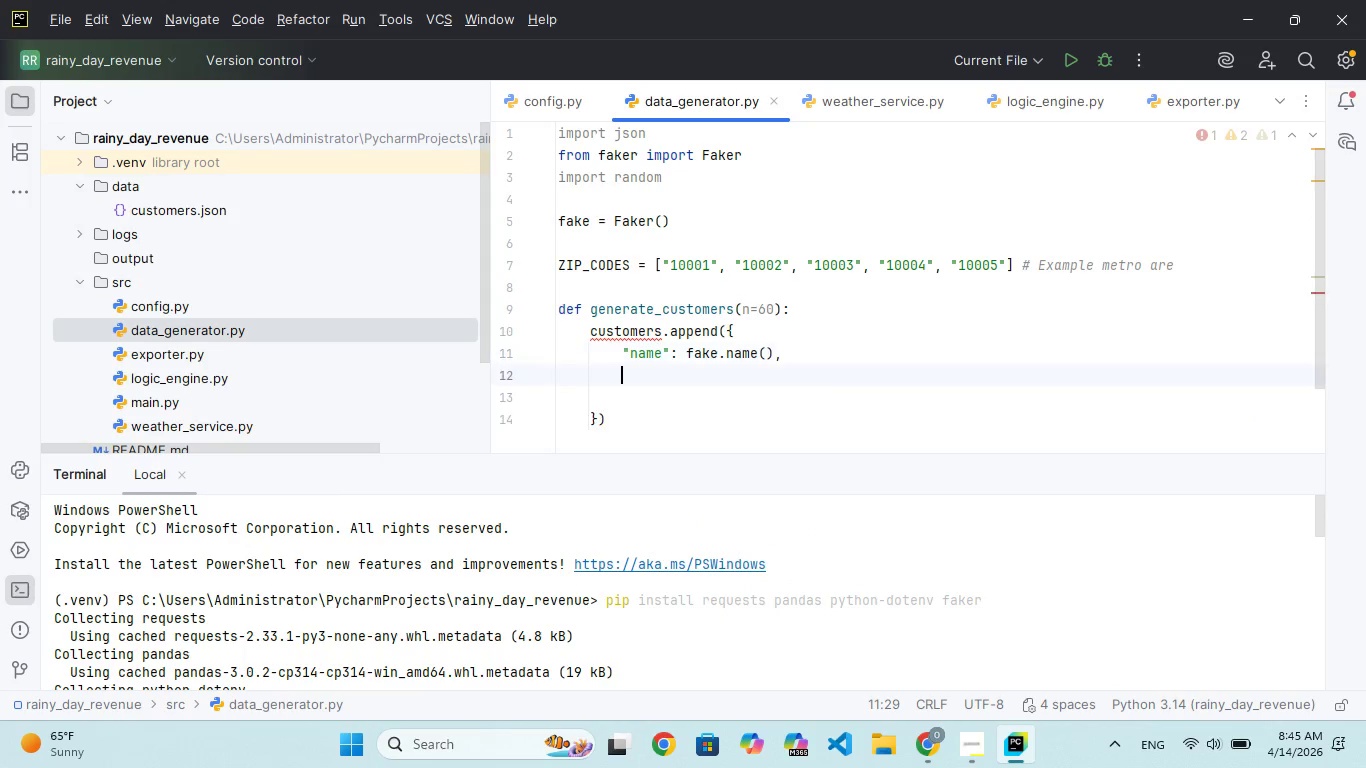 
key(Enter)
 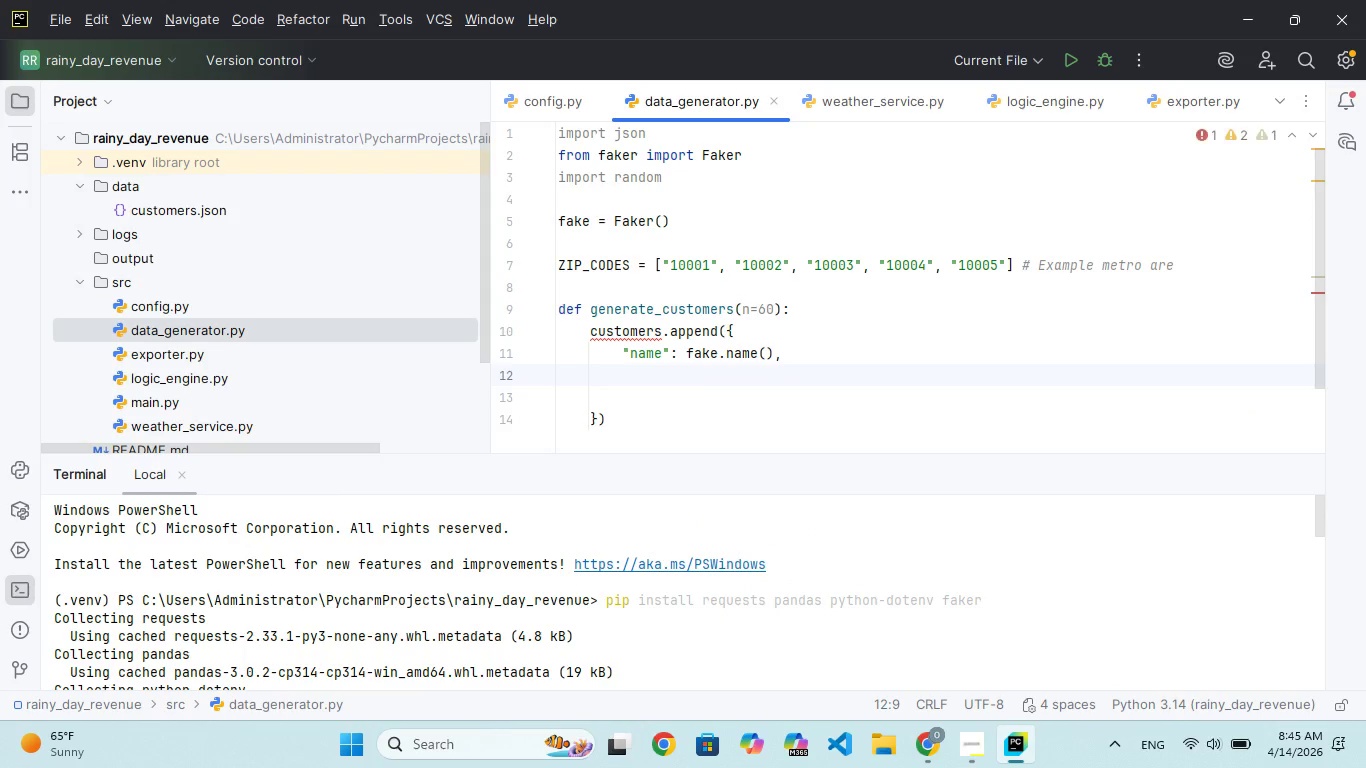 
type("emil)
 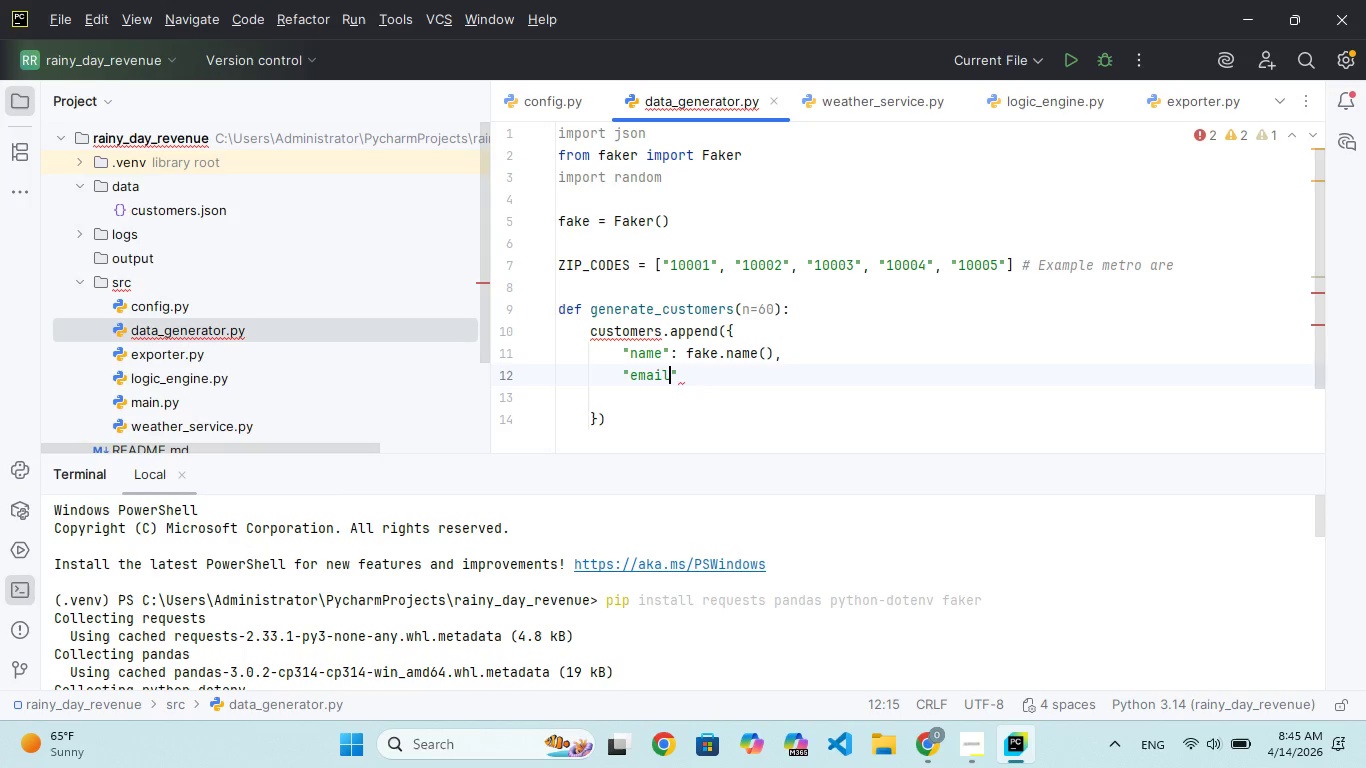 
hold_key(key=A, duration=0.38)
 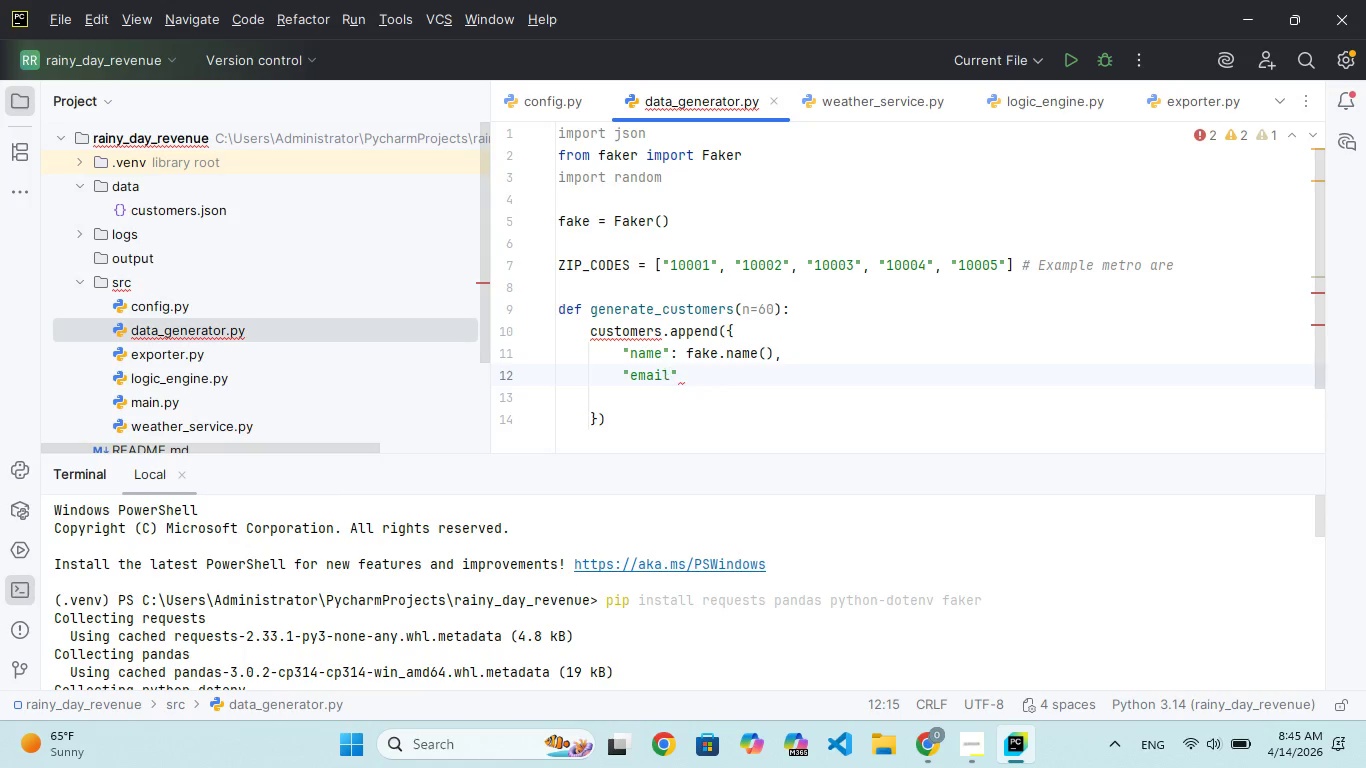 
key(ArrowRight)
 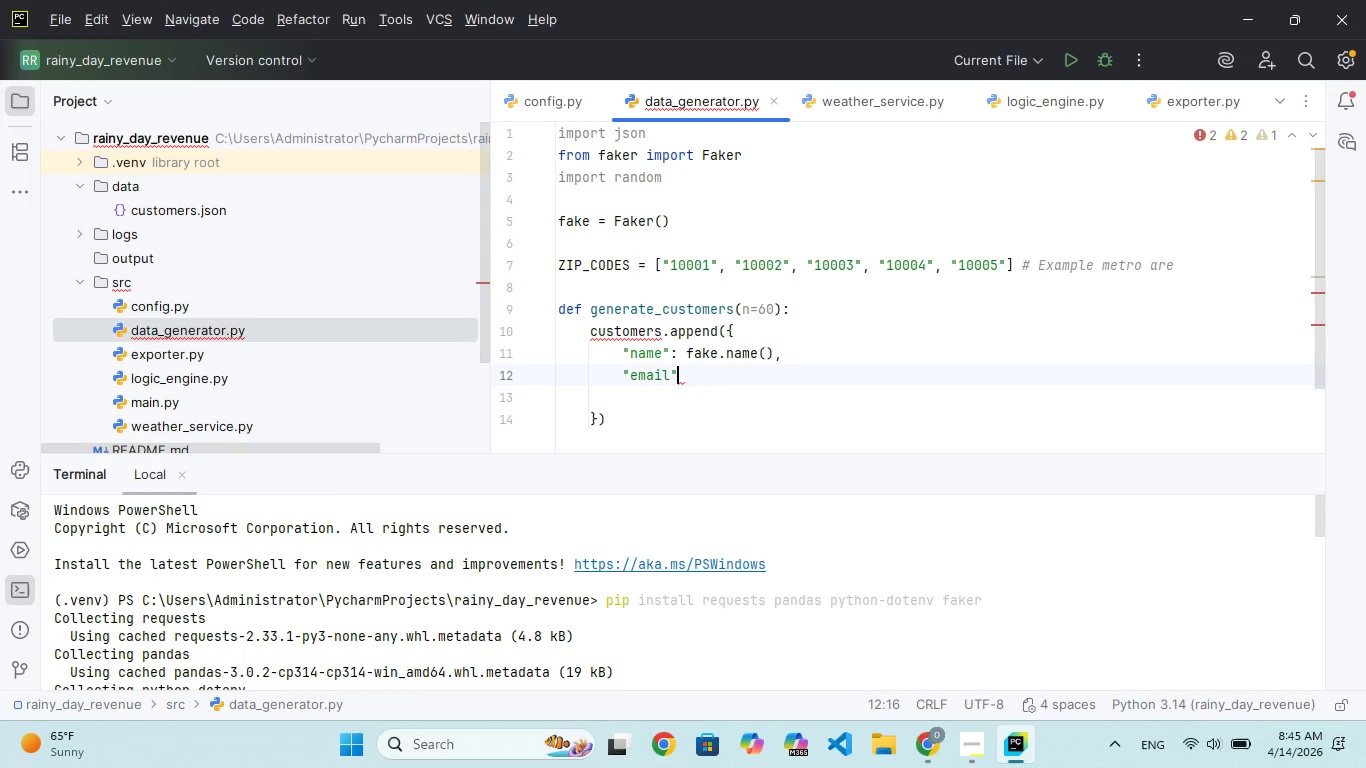 
type(: fae.emil)
 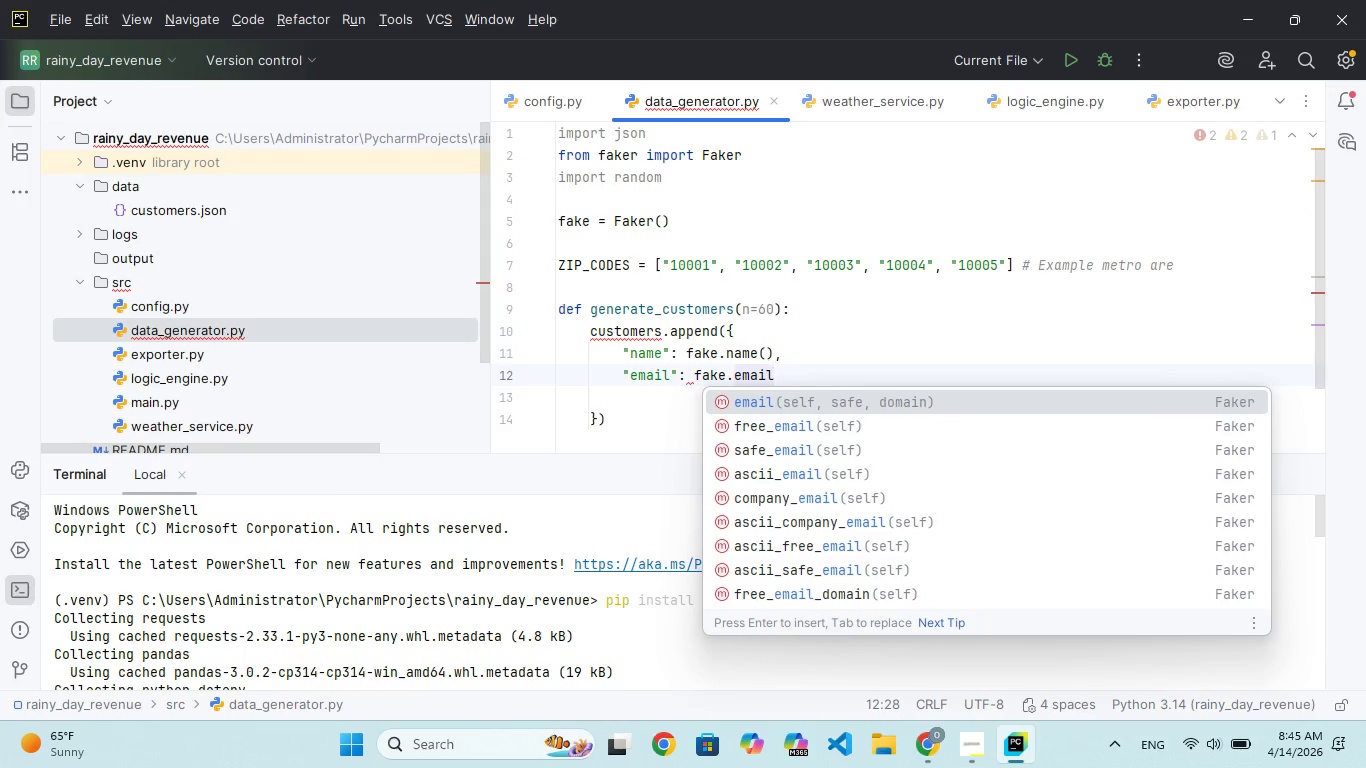 
hold_key(key=K, duration=0.31)
 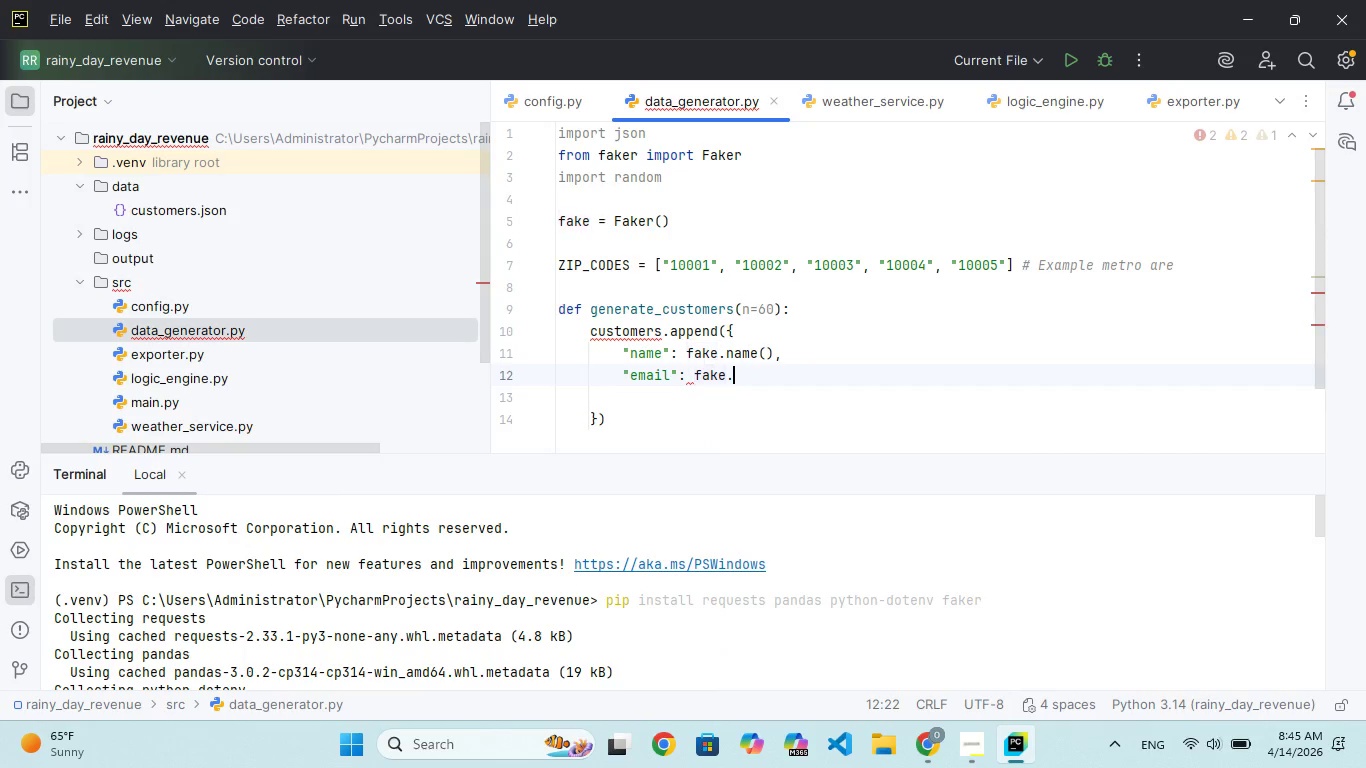 
key(Enter)
 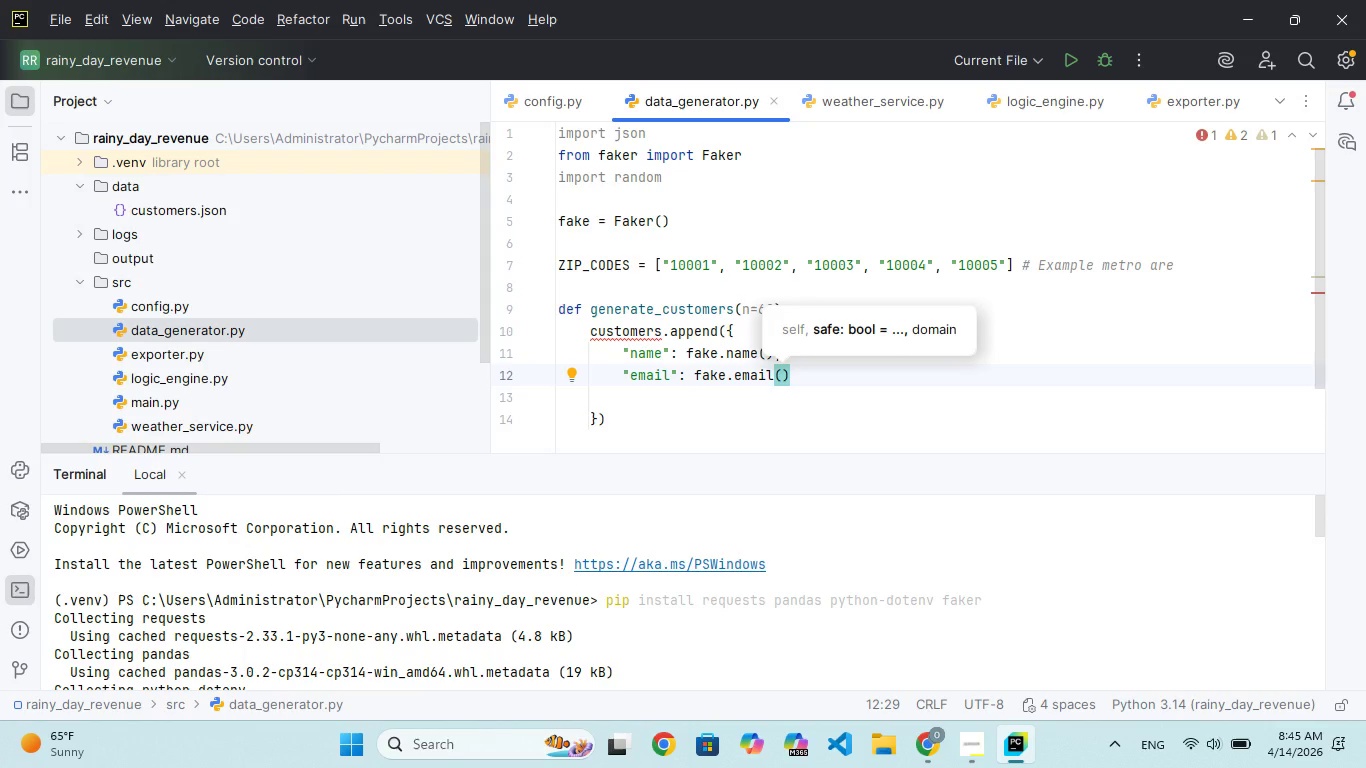 
key(ArrowRight)
 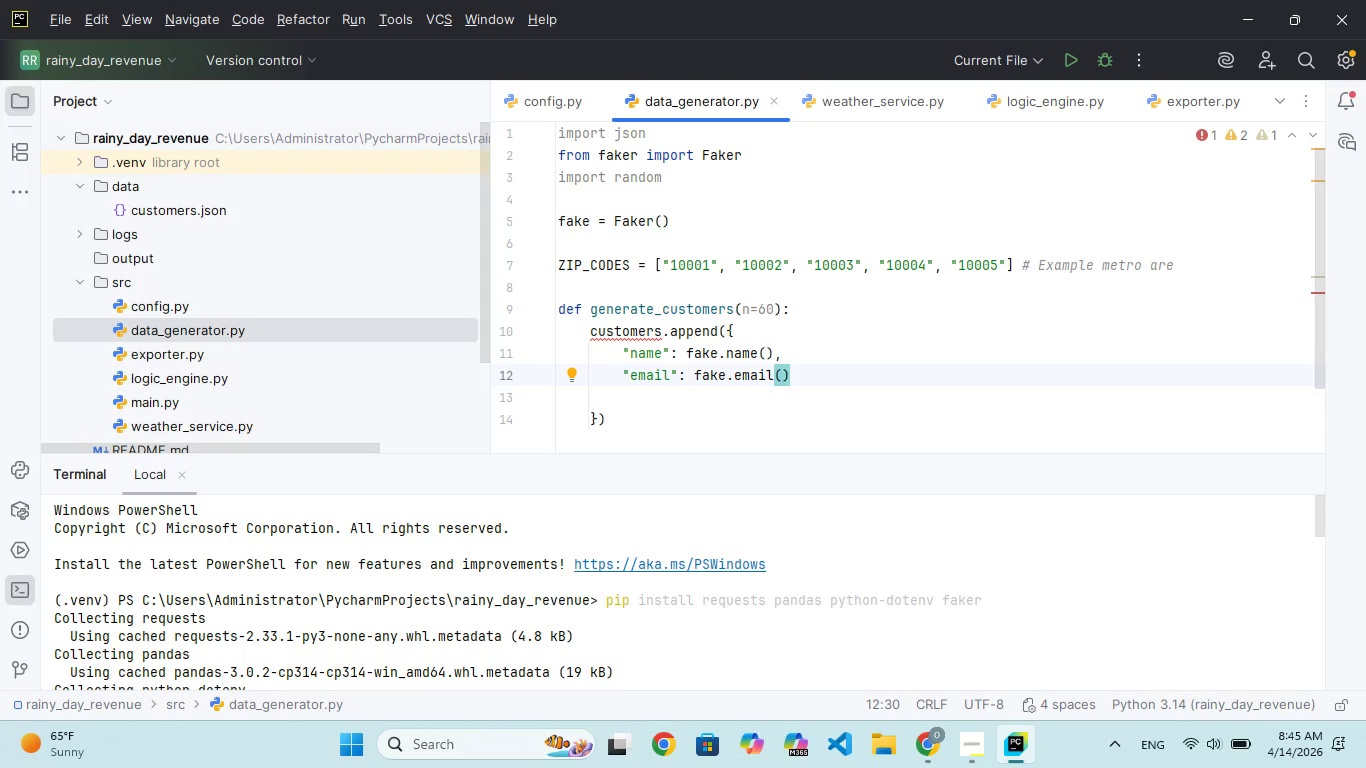 
key(Comma)
 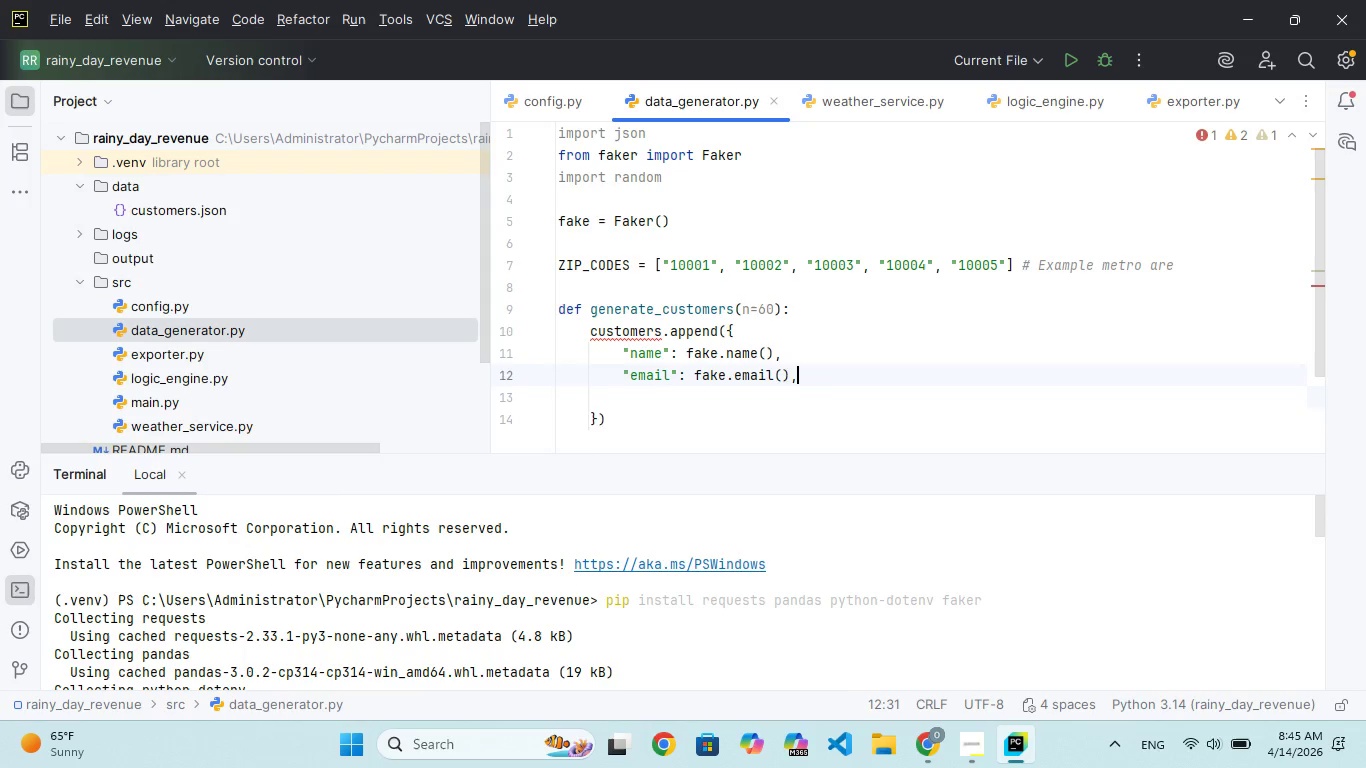 
key(Enter)
 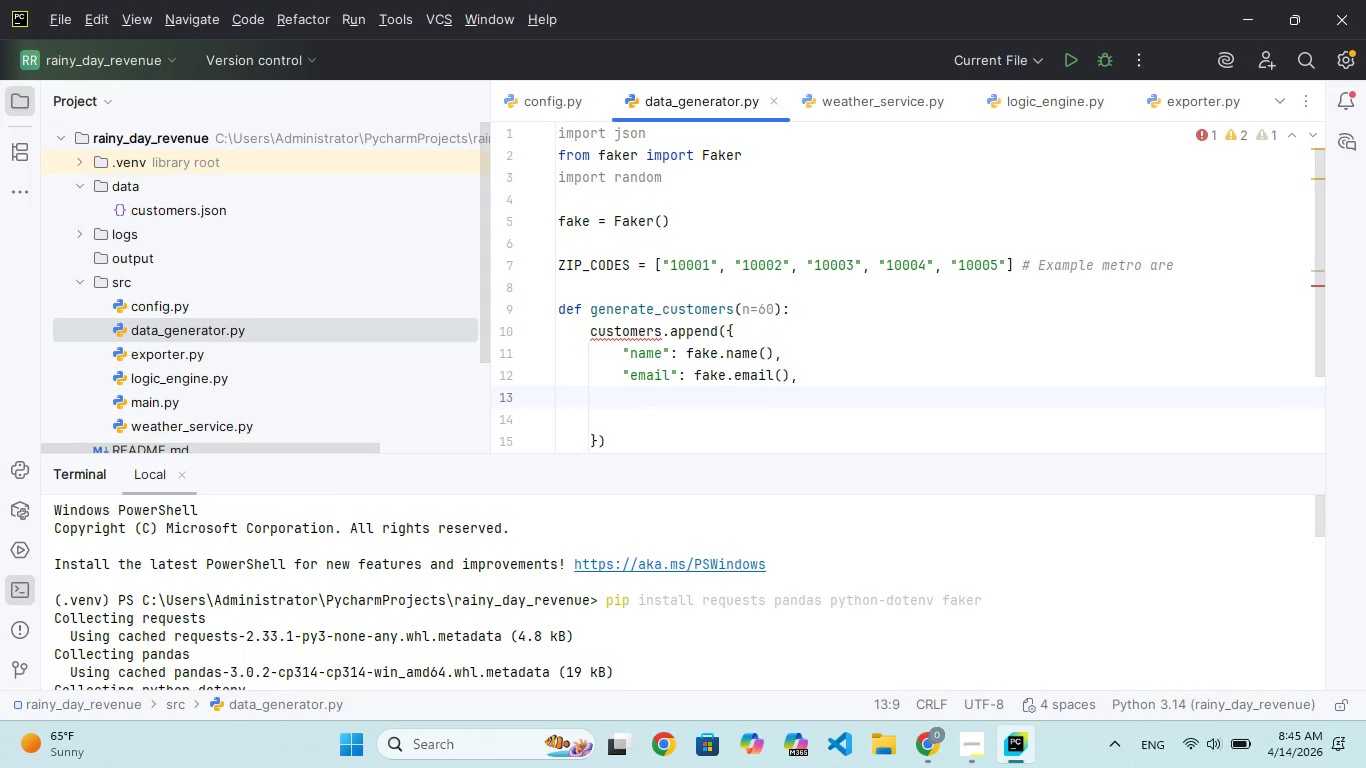 
type("zip)
 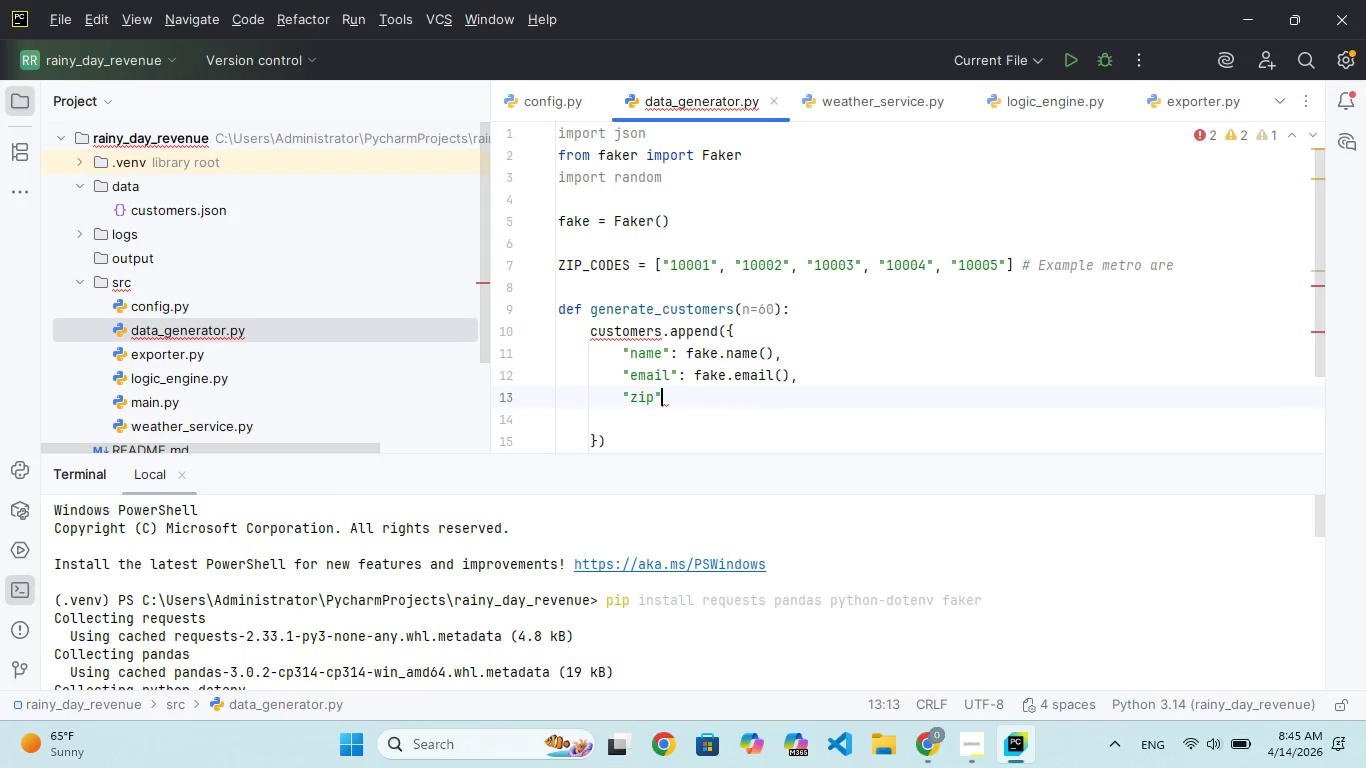 
key(ArrowRight)
 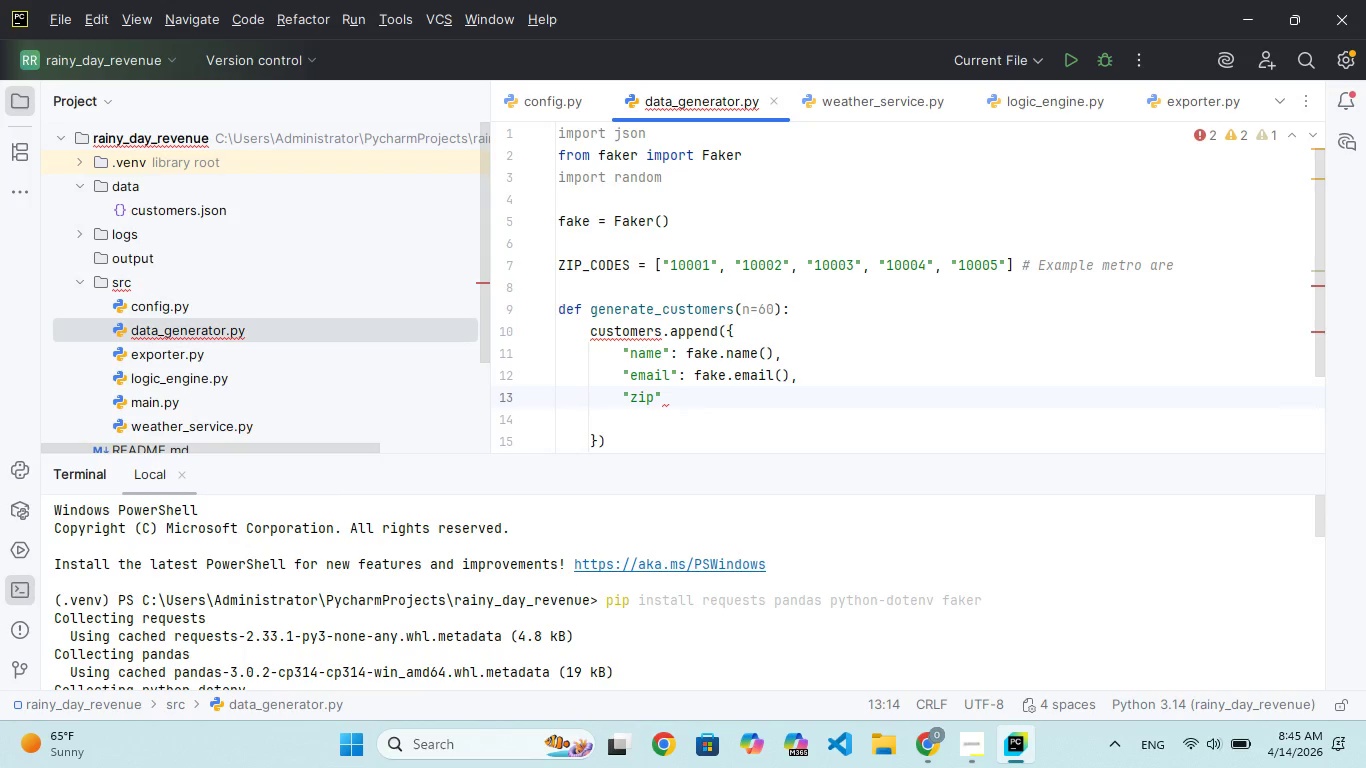 
type(: random.jh)
key(Backspace)
key(Backspace)
type(hoi)
 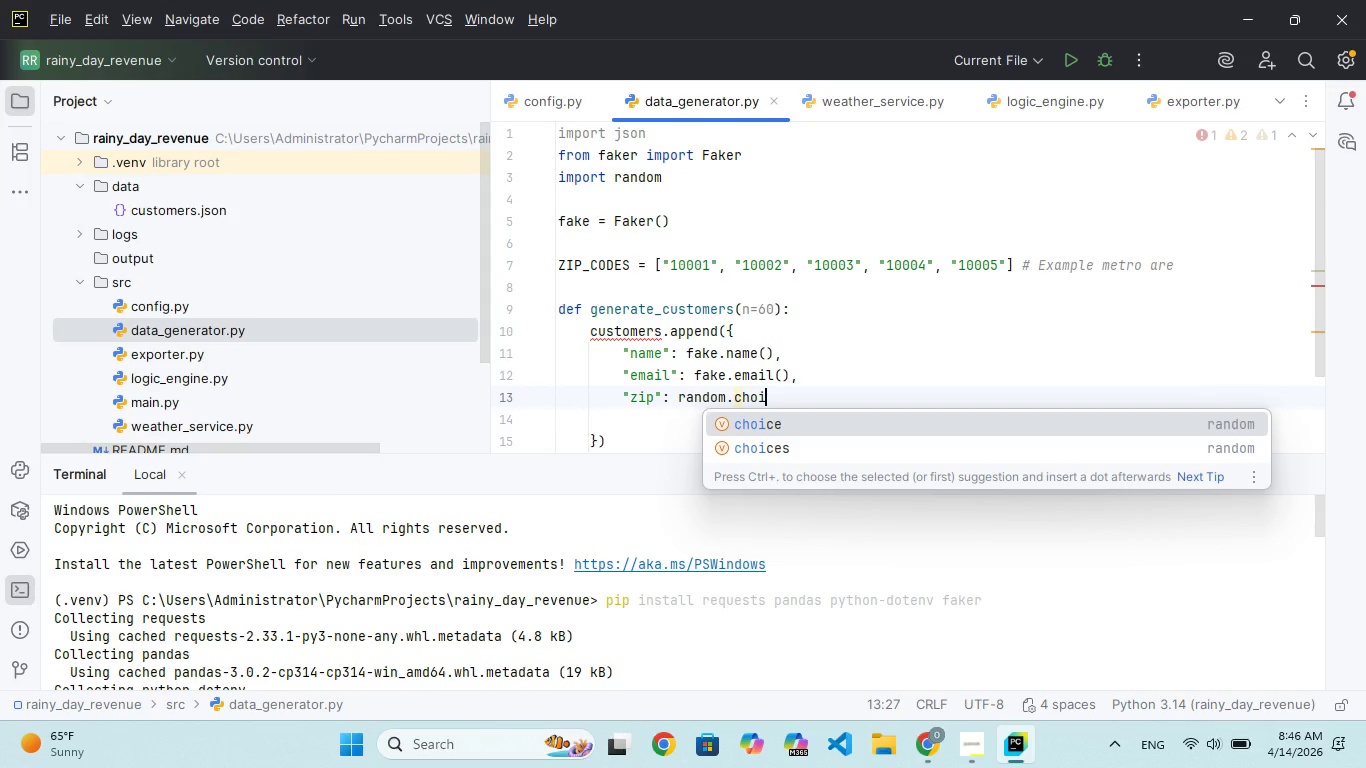 
hold_key(key=C, duration=0.33)
 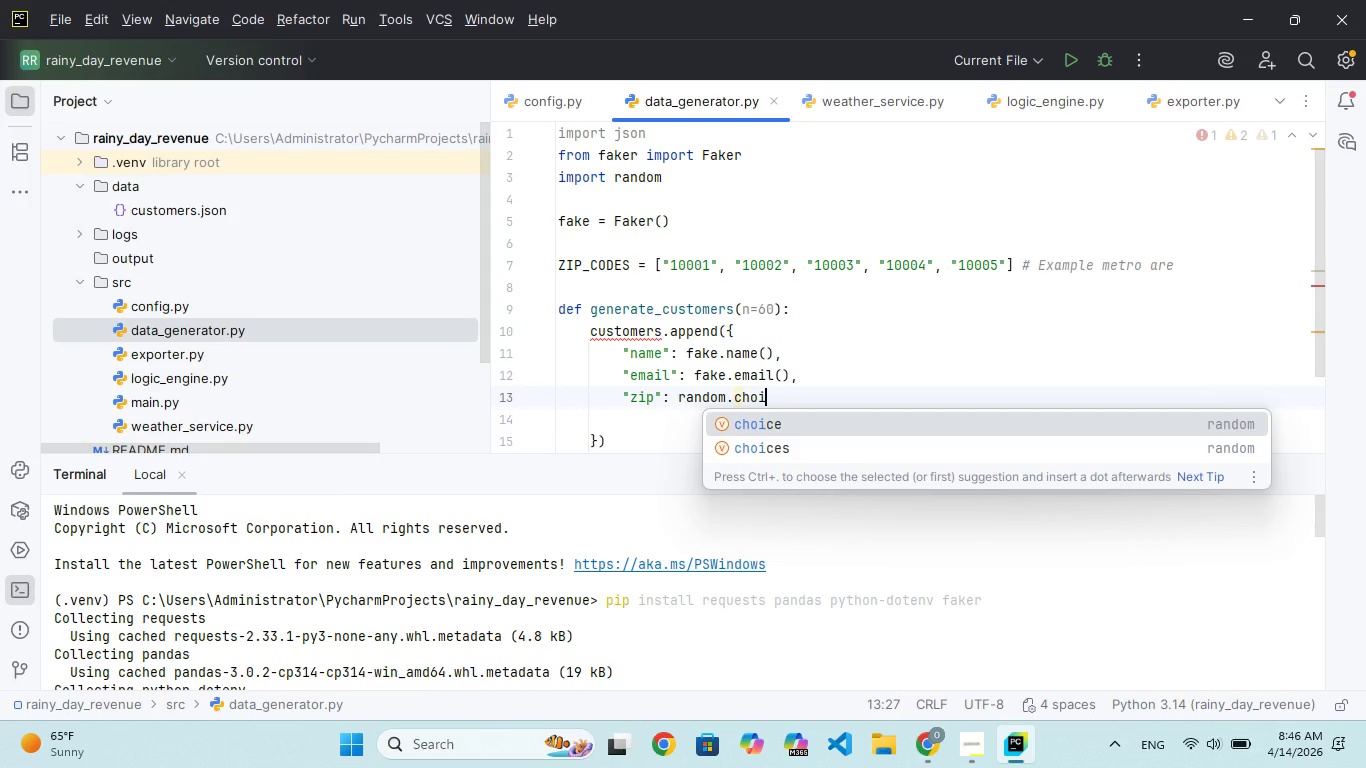 
key(Enter)
 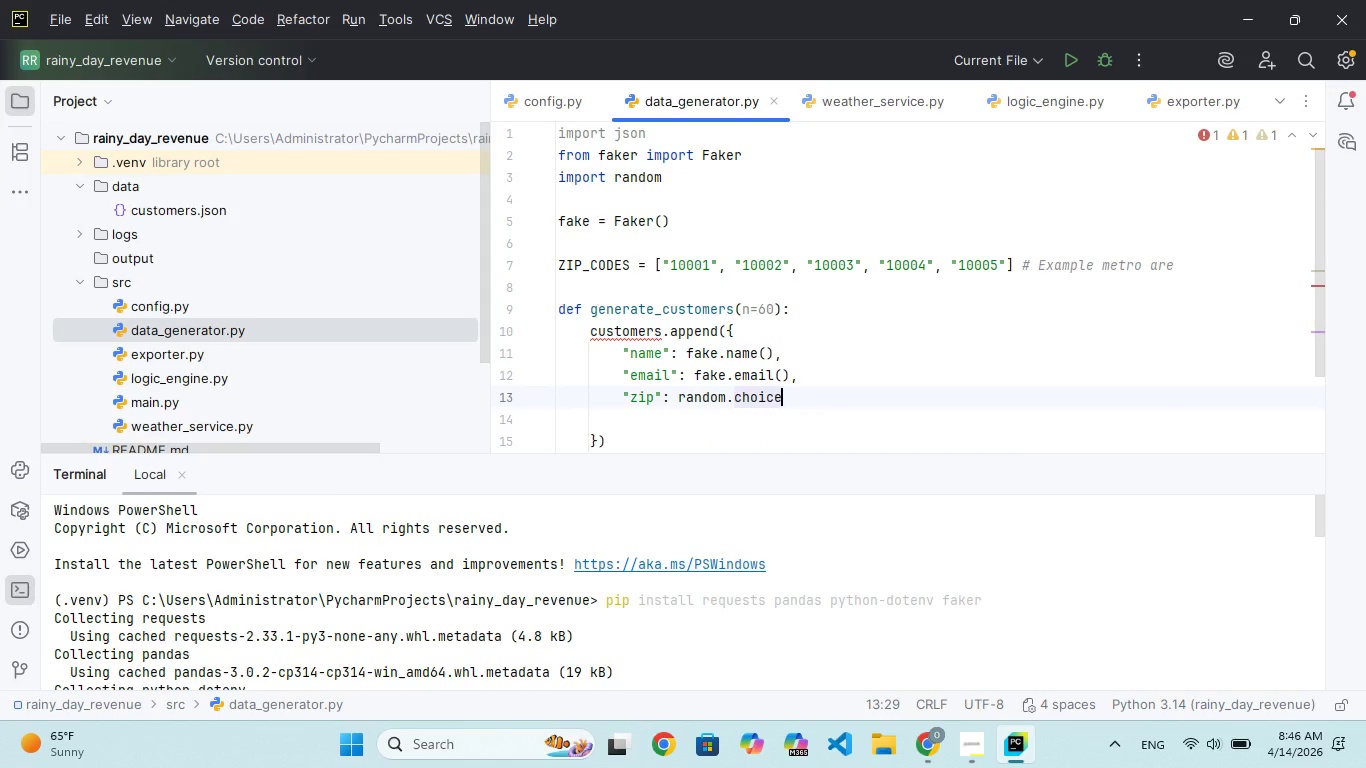 
type((IP)
 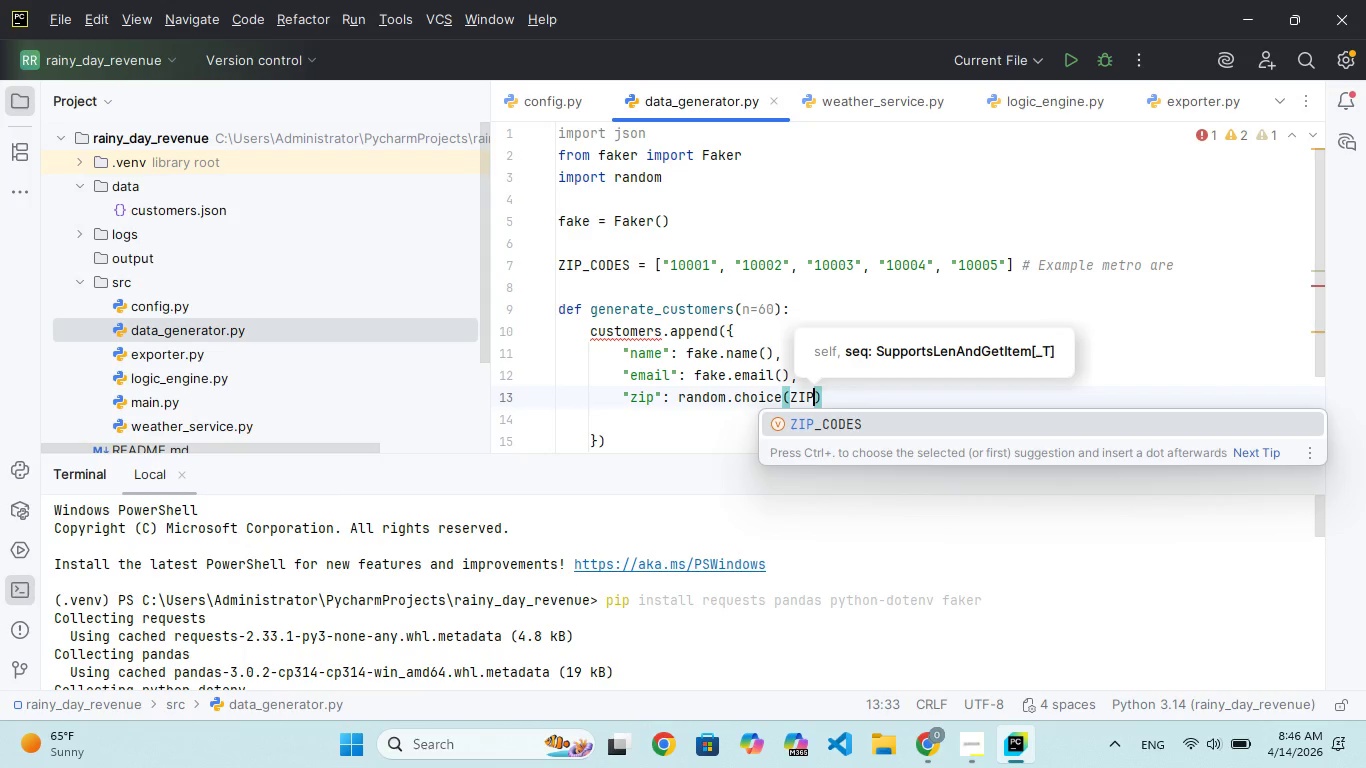 
hold_key(key=Z, duration=0.34)
 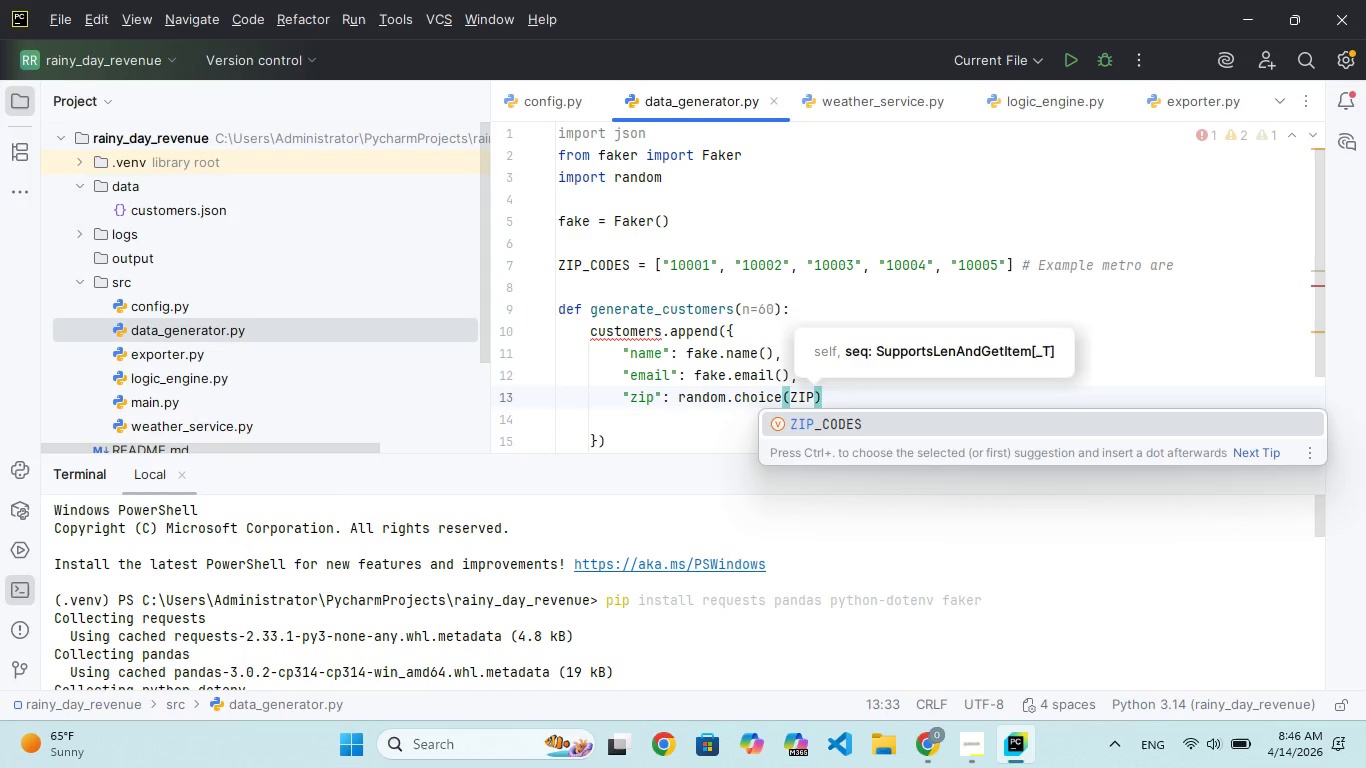 
key(Enter)
 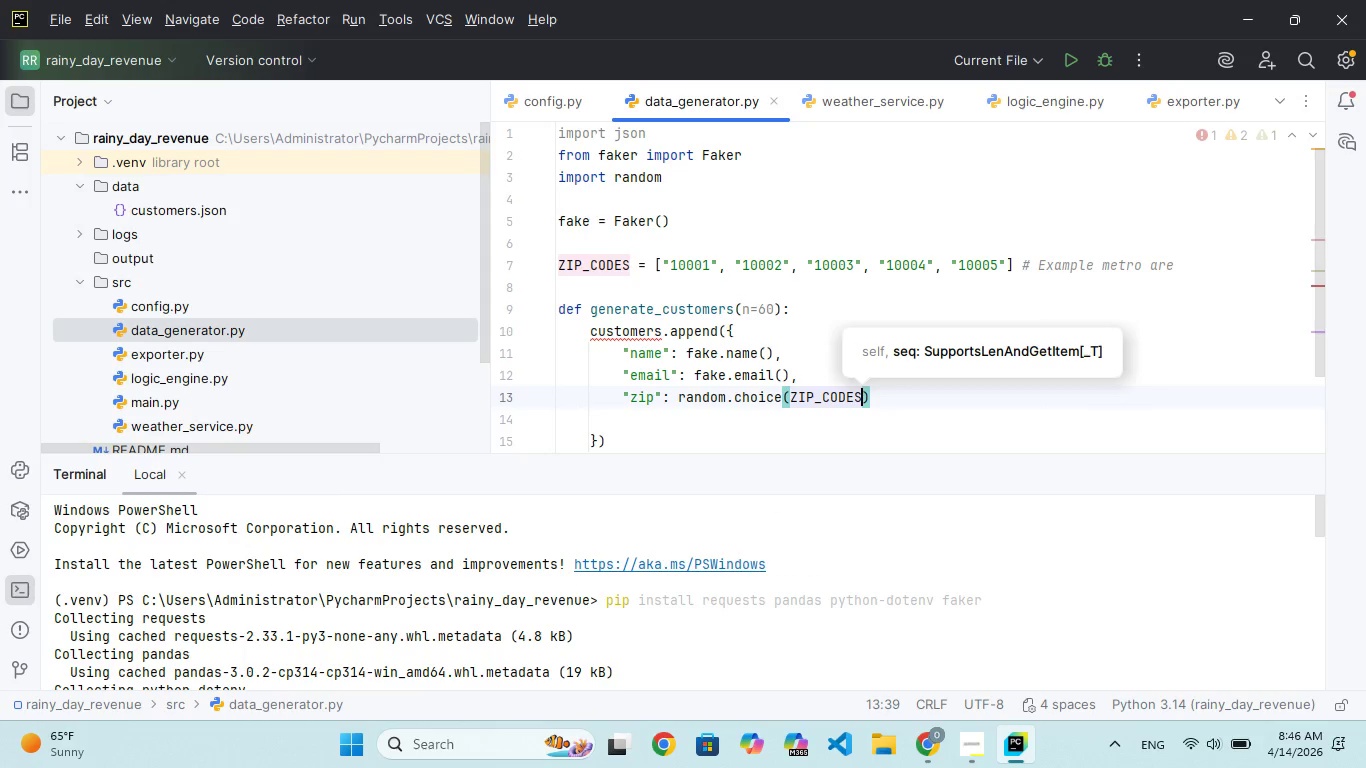 
key(ArrowRight)
 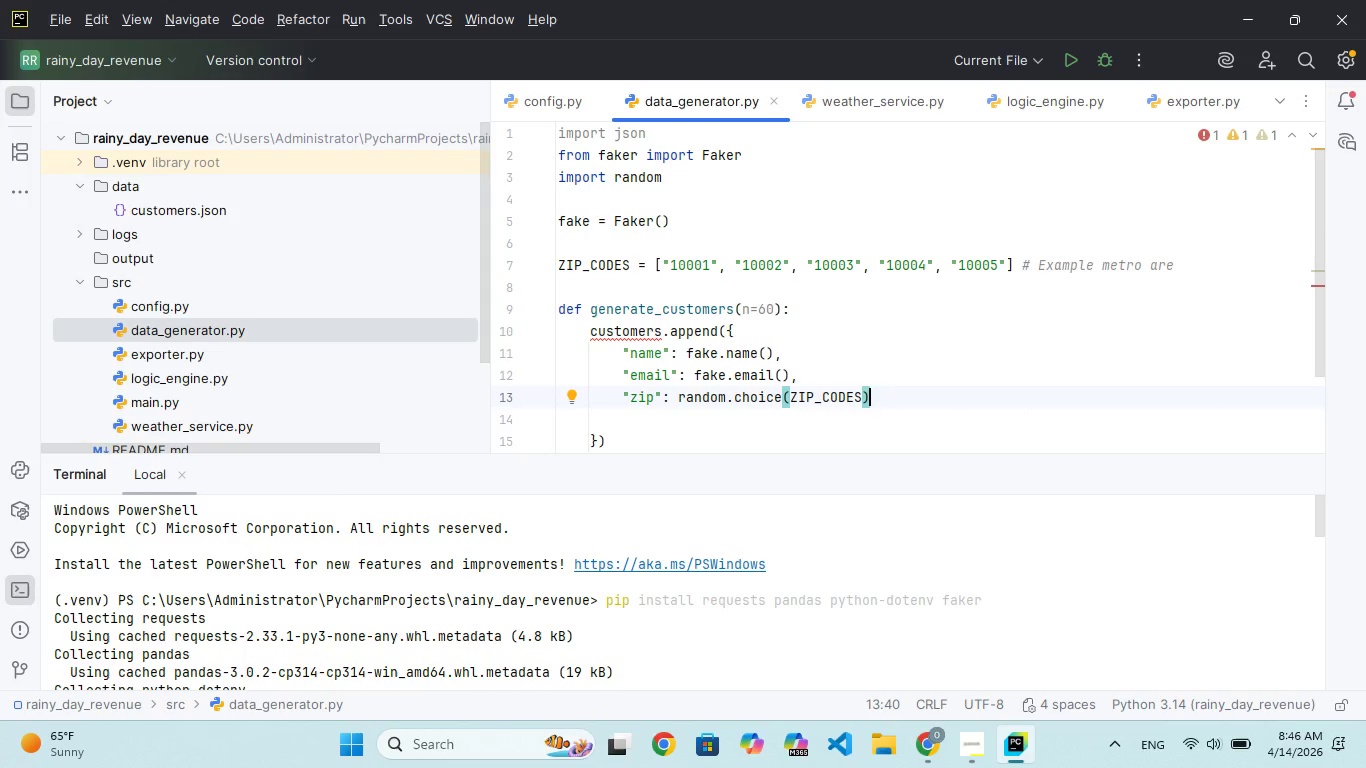 
key(ArrowDown)
 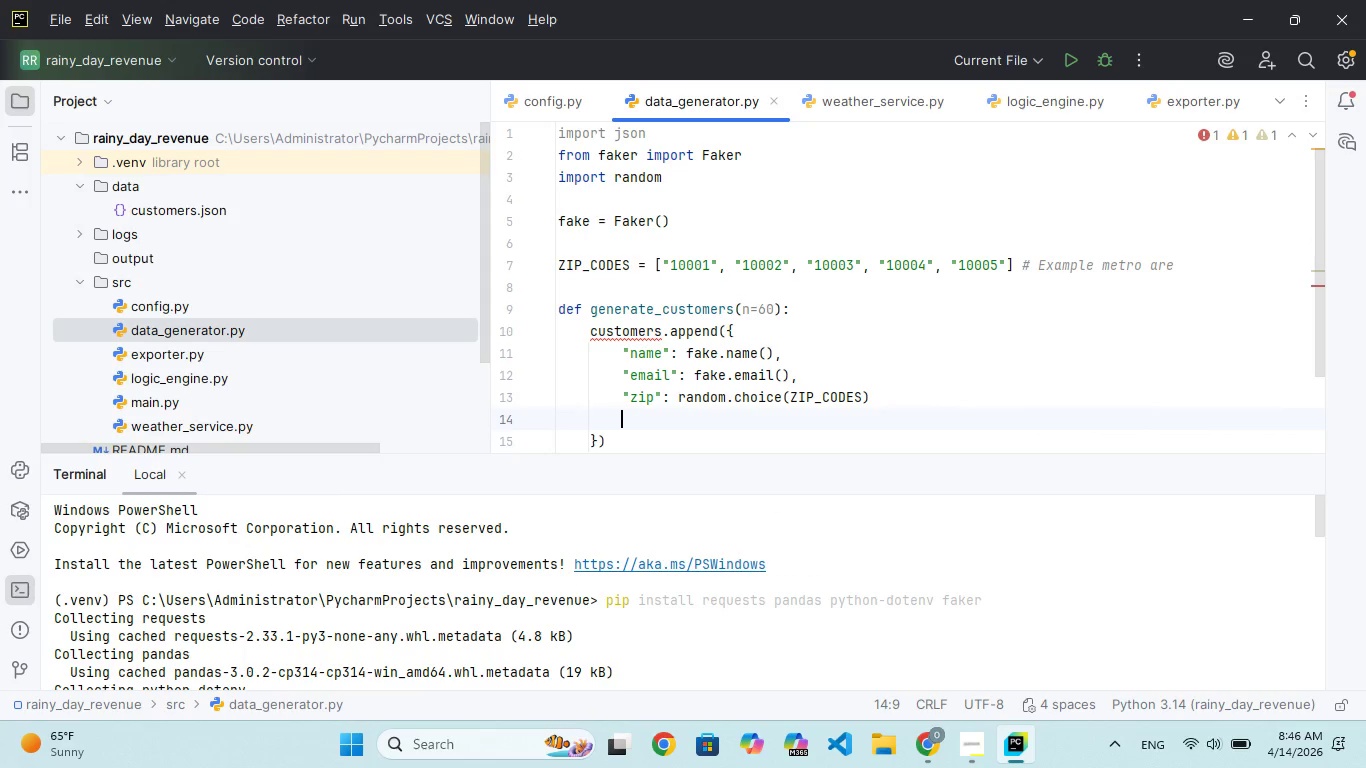 
key(Backspace)
 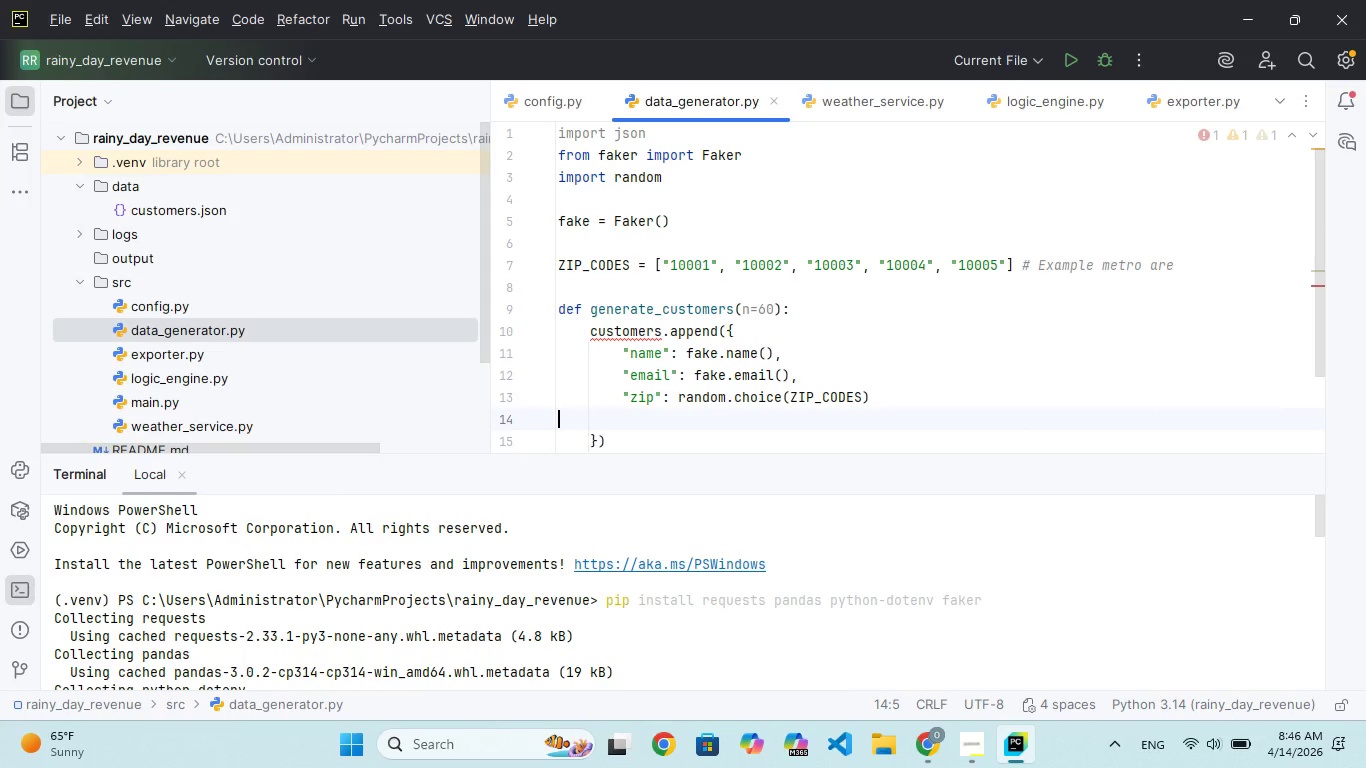 
key(Backspace)
 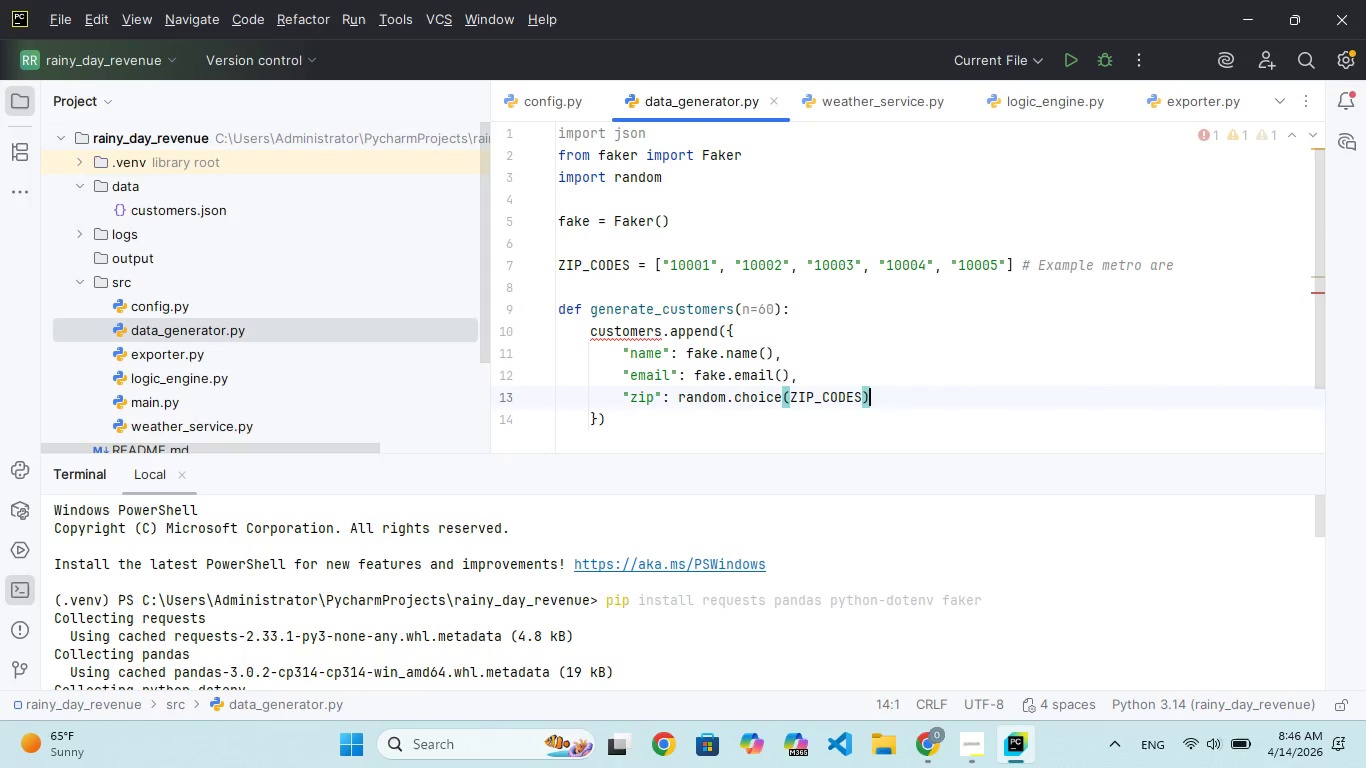 
key(Backspace)
 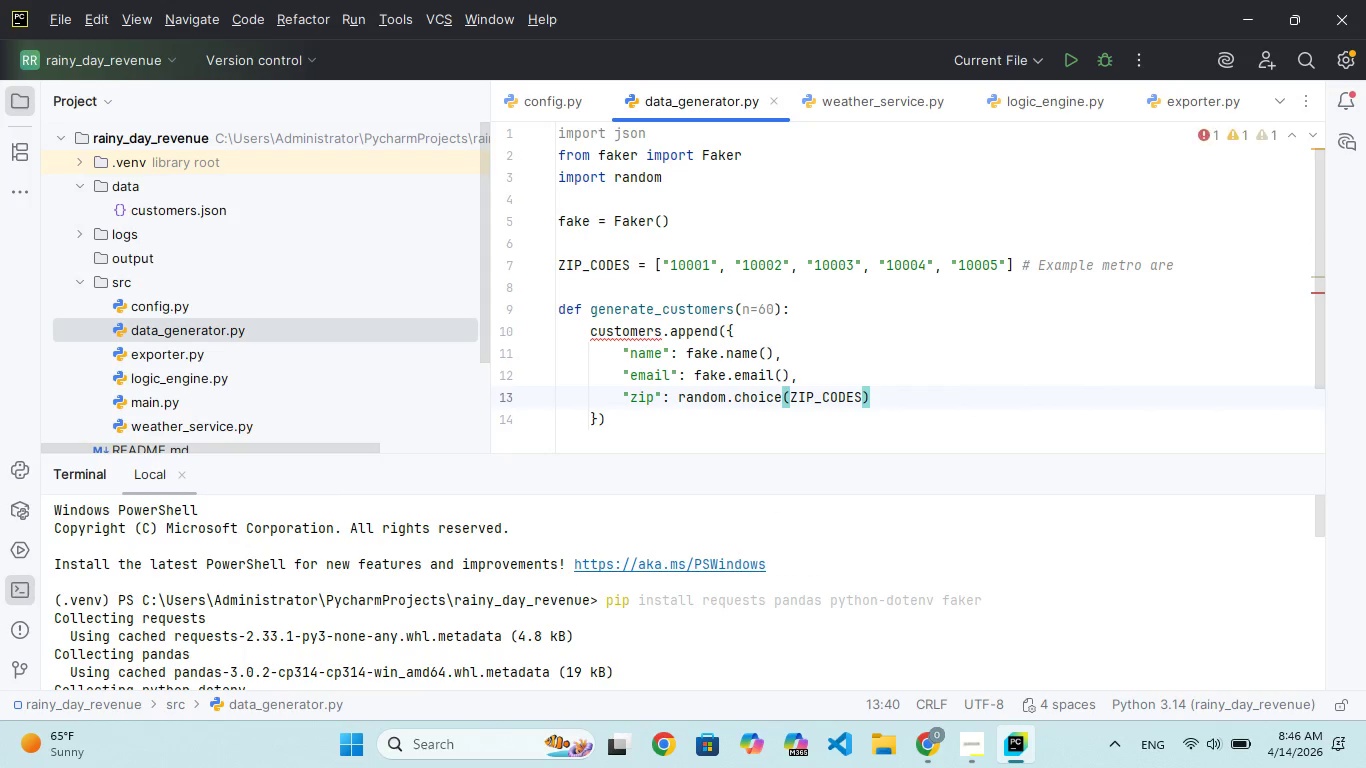 
key(ArrowDown)
 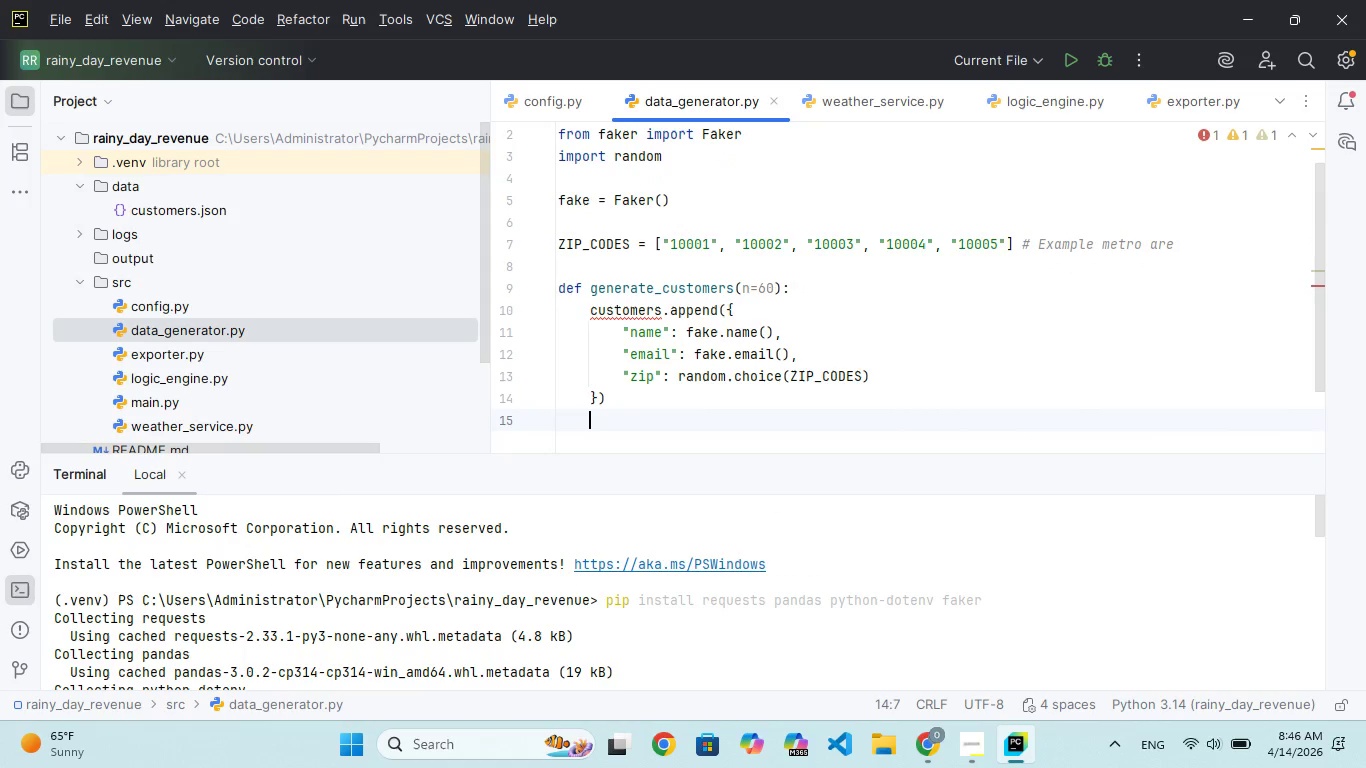 
key(Enter)
 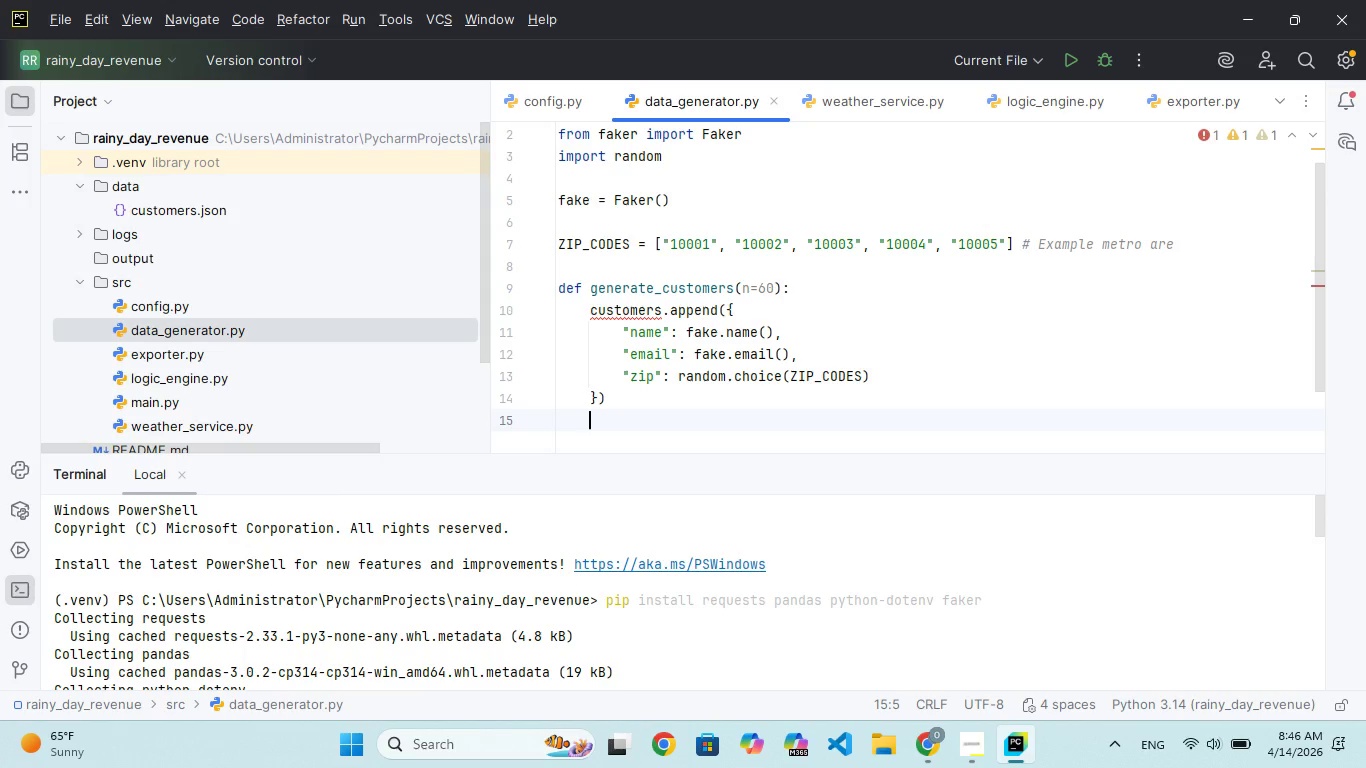 
key(Enter)
 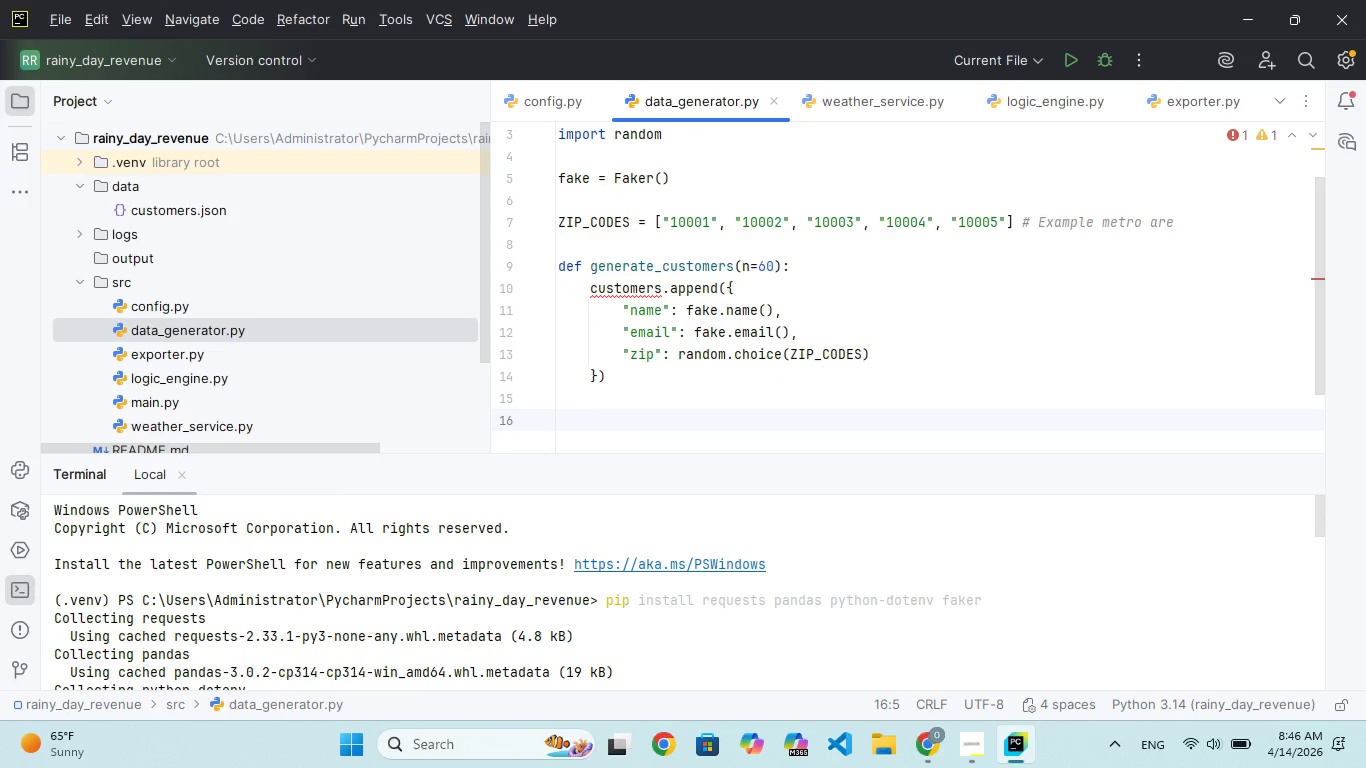 
key(ArrowUp)
 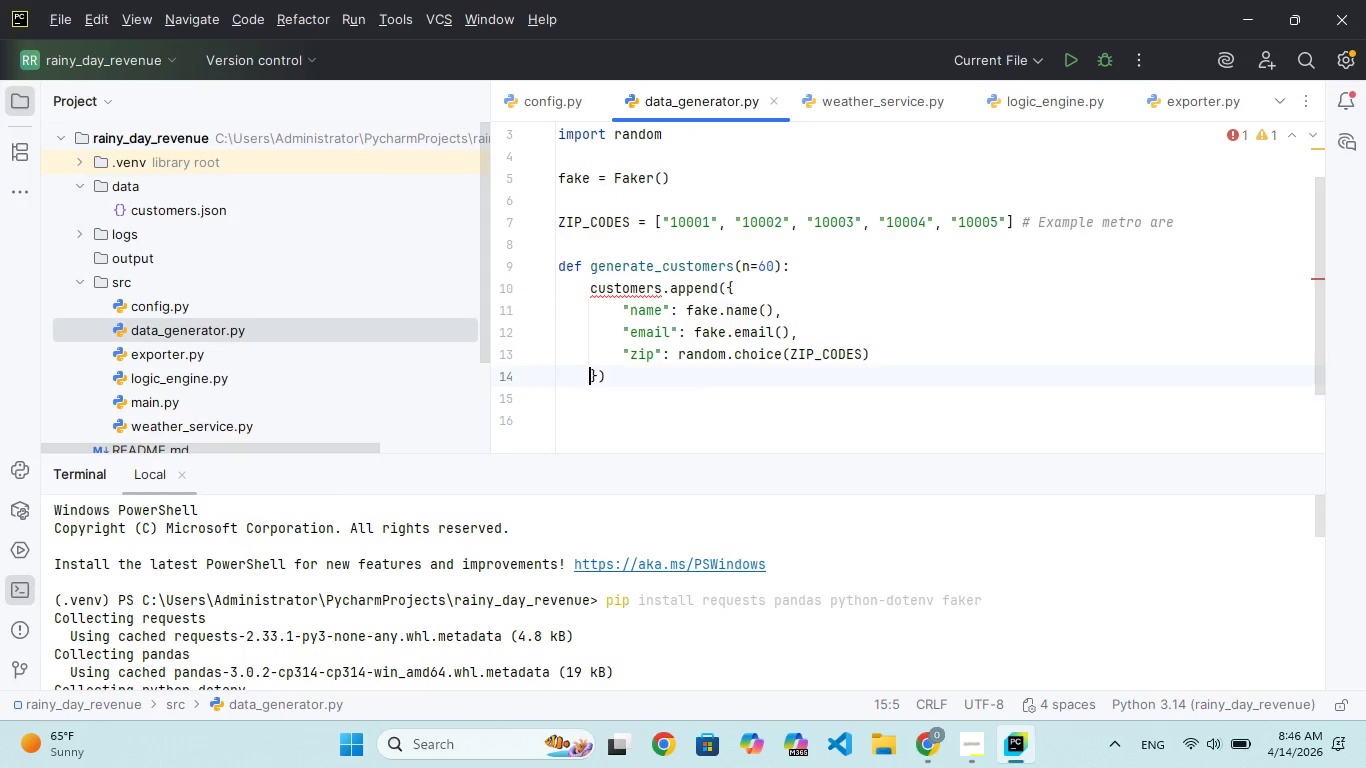 
key(ArrowUp)
 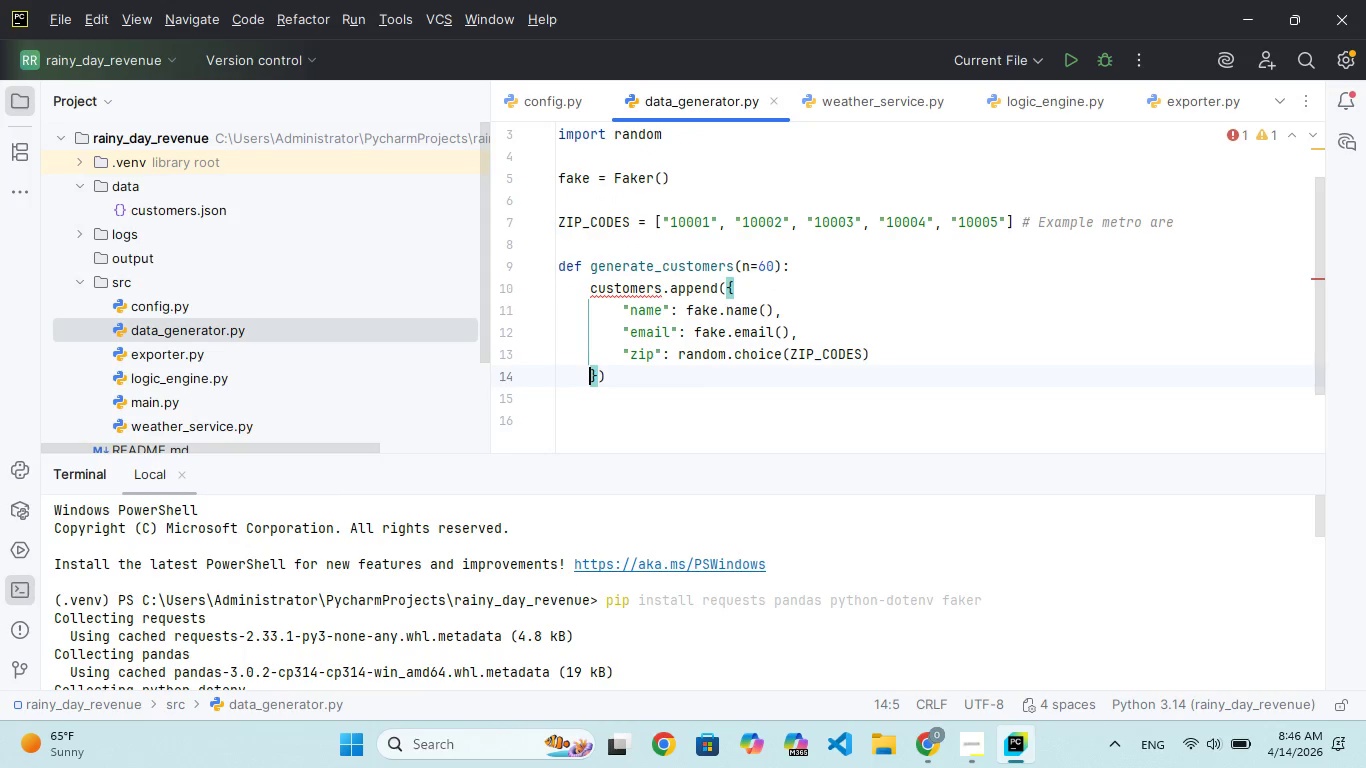 
key(ArrowUp)
 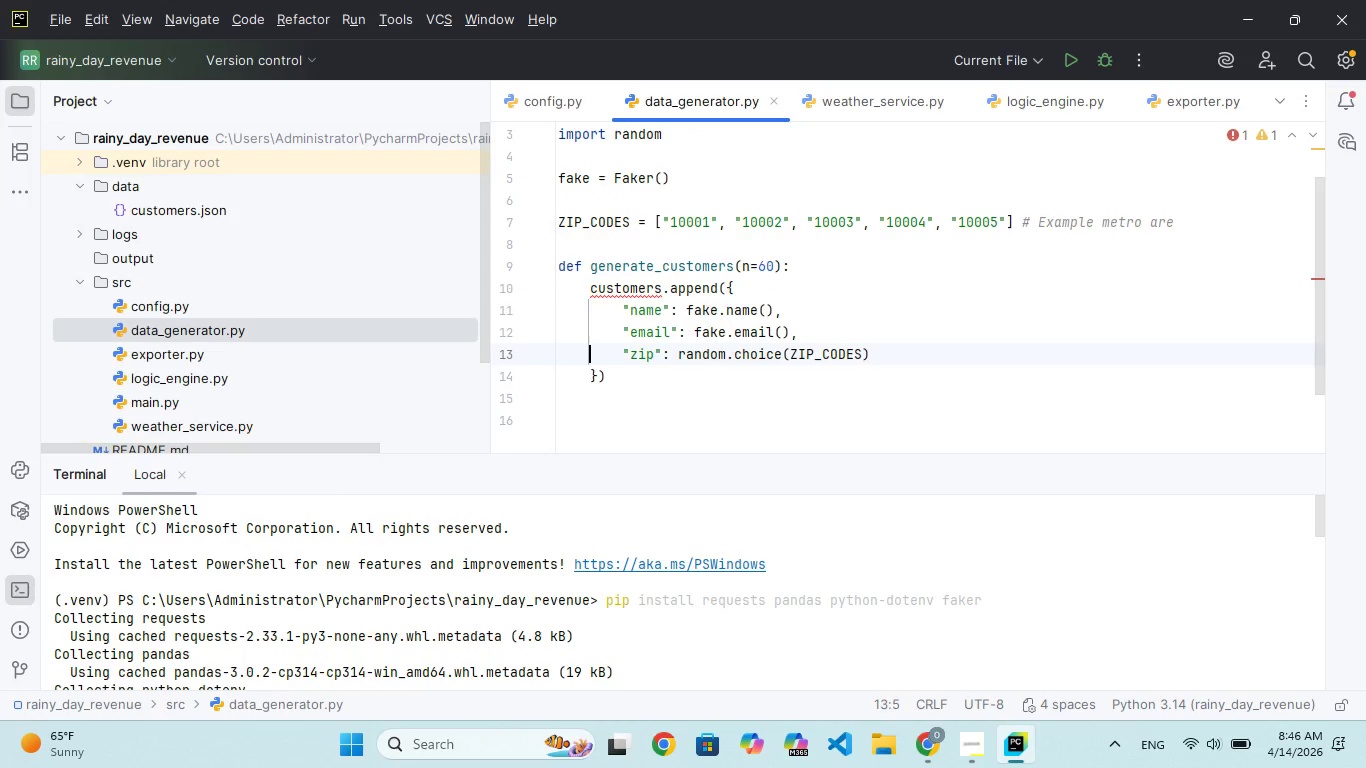 
key(ArrowUp)
 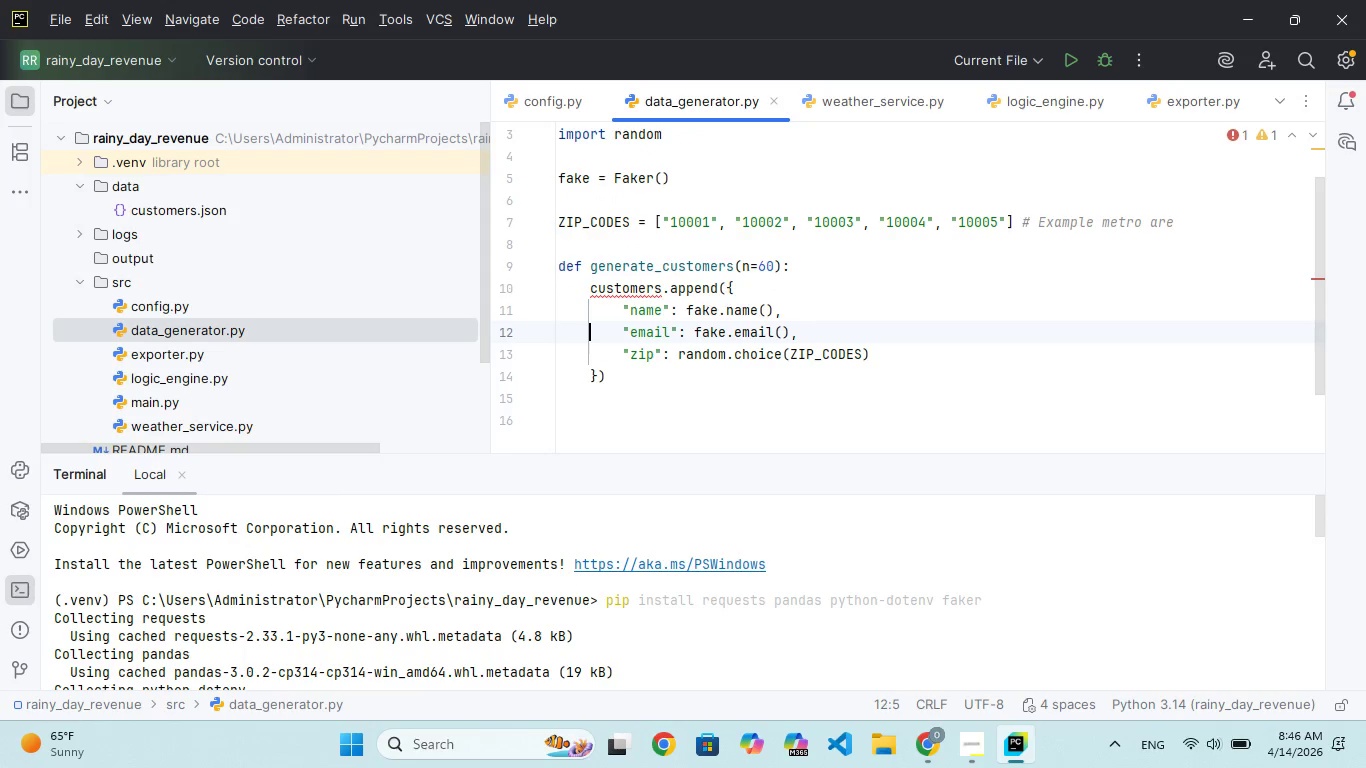 
key(ArrowUp)
 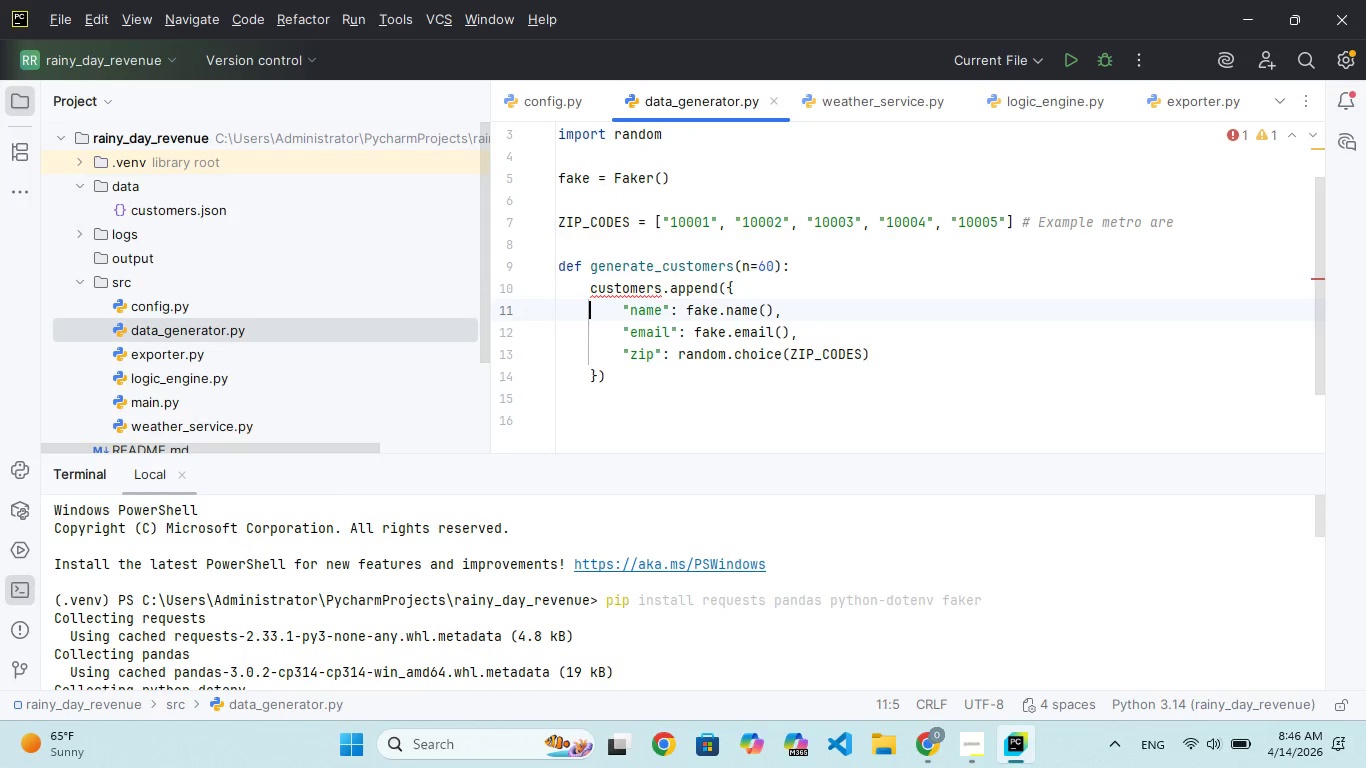 
key(ArrowUp)
 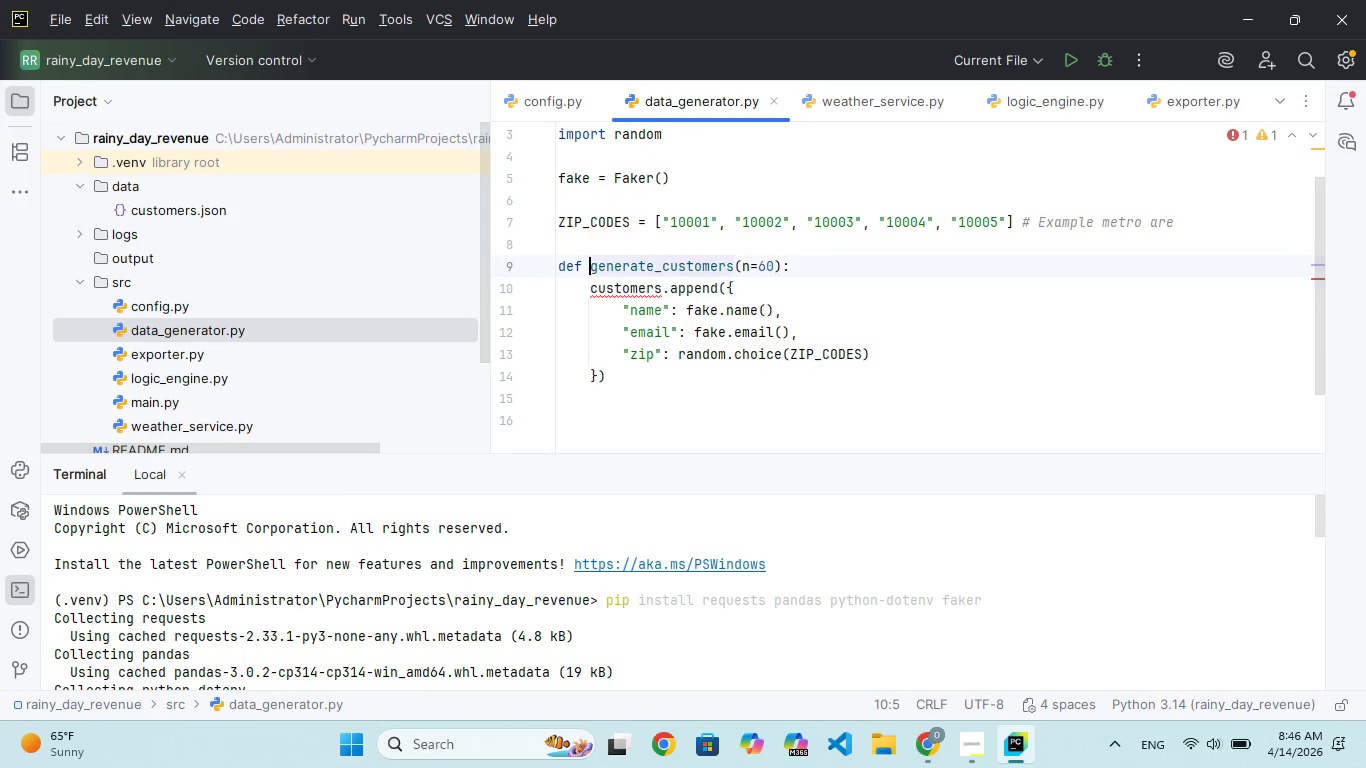 
key(ArrowUp)
 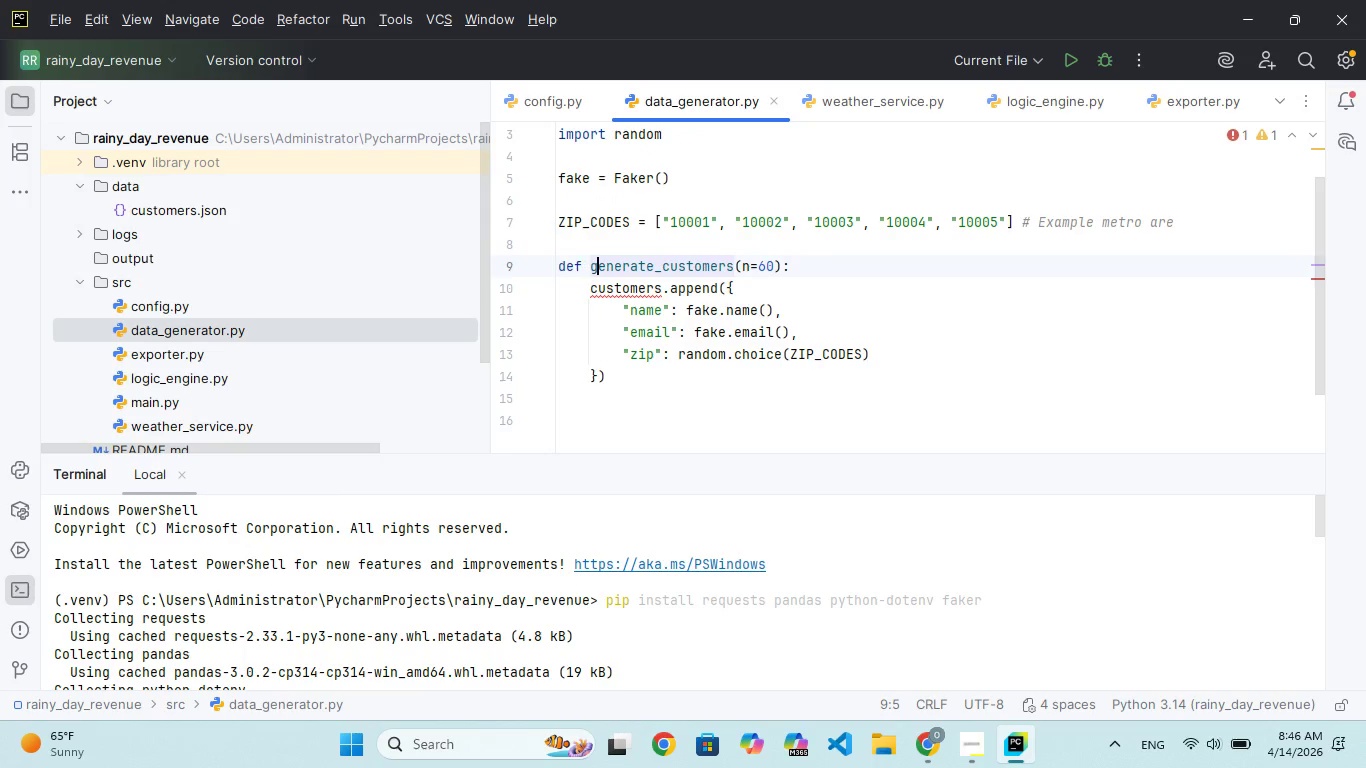 
hold_key(key=ArrowRight, duration=1.36)
 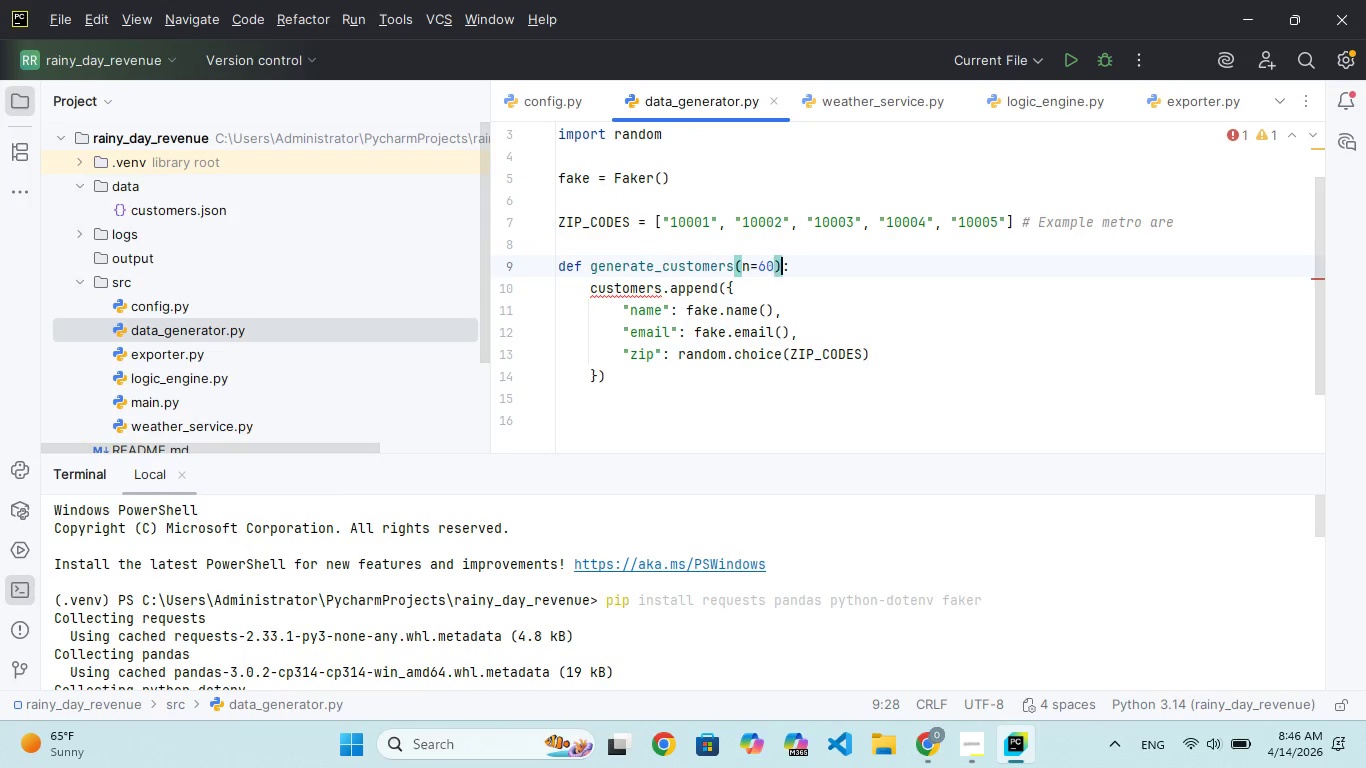 
key(ArrowRight)
 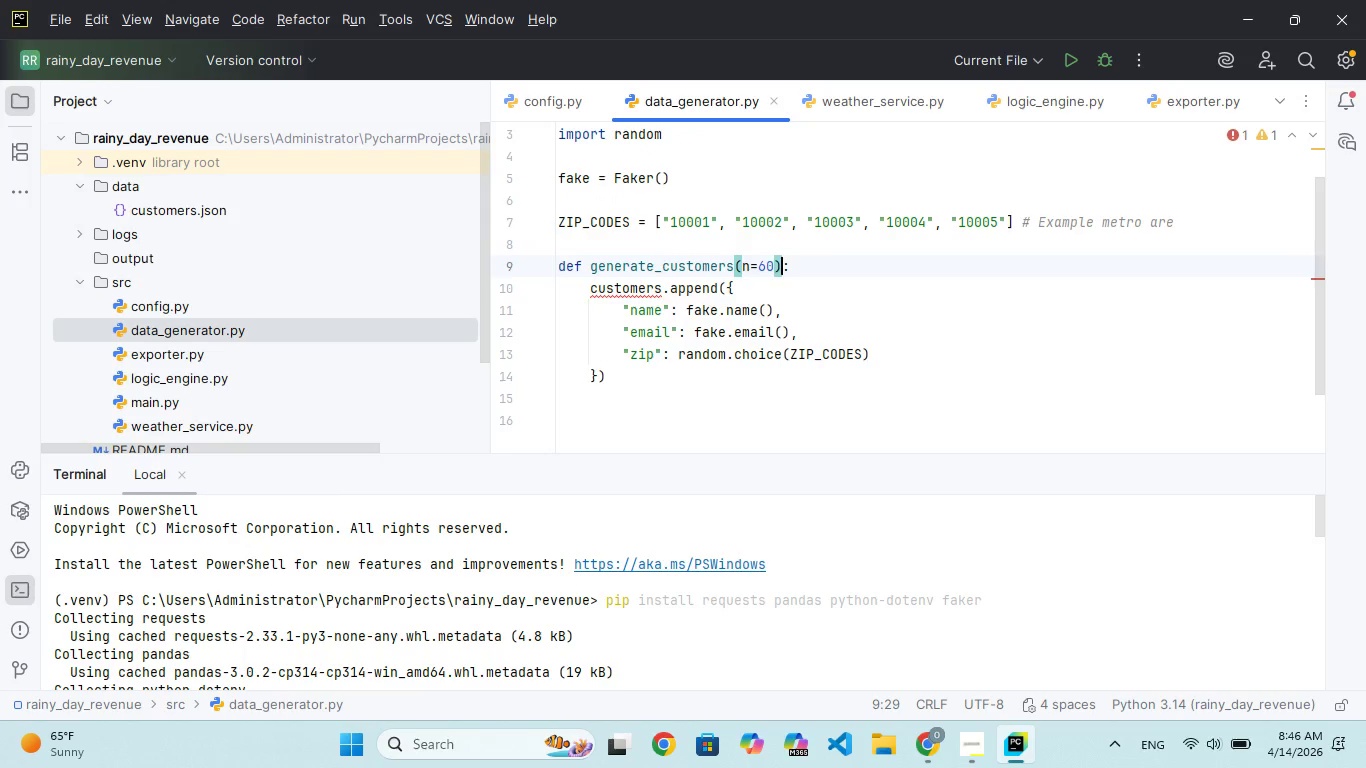 
key(ArrowRight)
 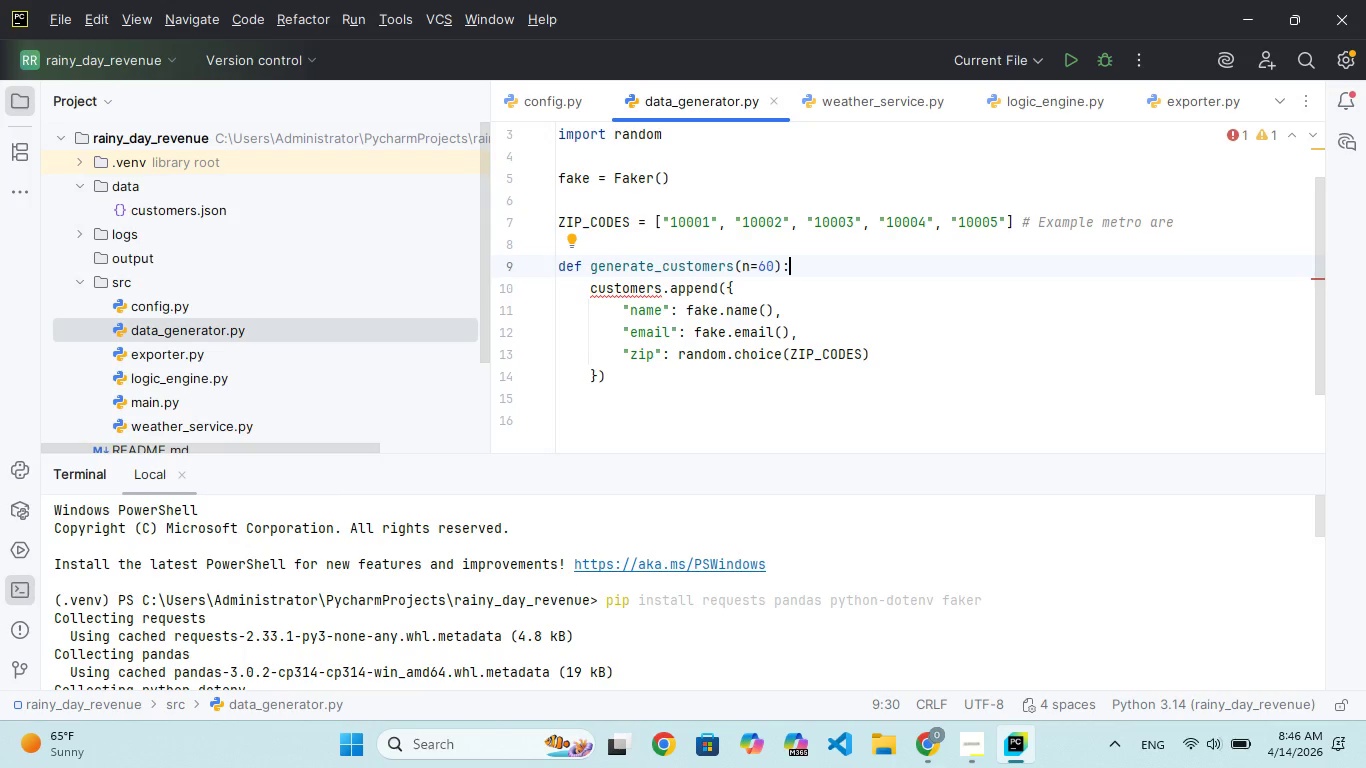 
wait(5.86)
 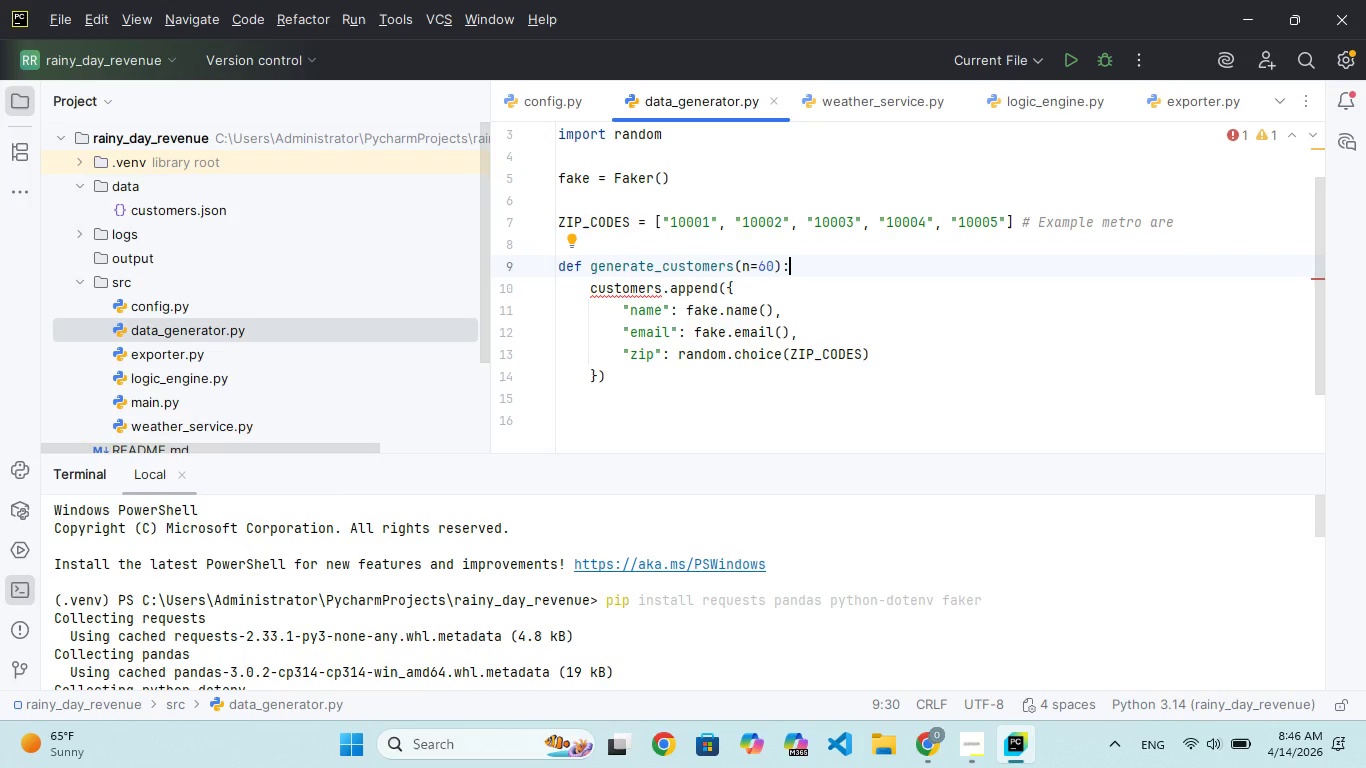 
key(ArrowDown)
 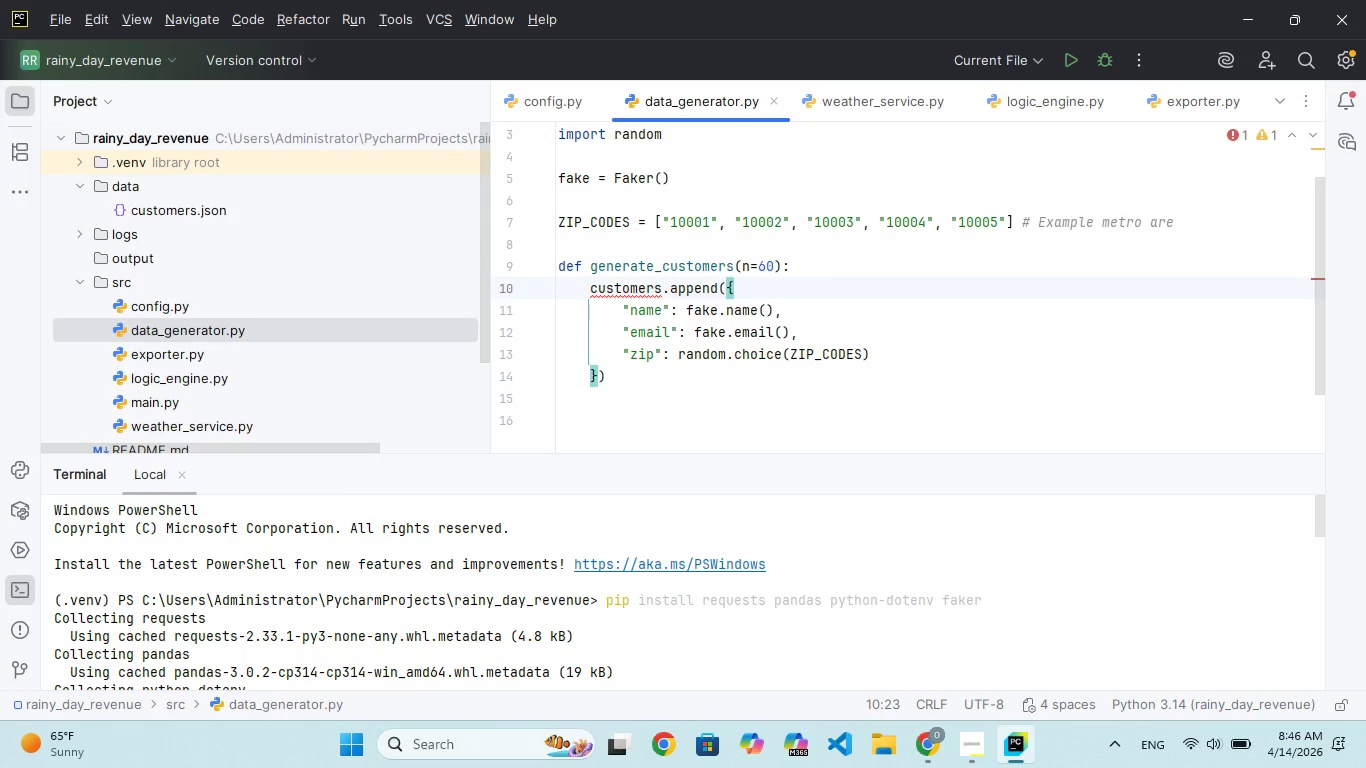 
hold_key(key=PageDown, duration=0.31)
 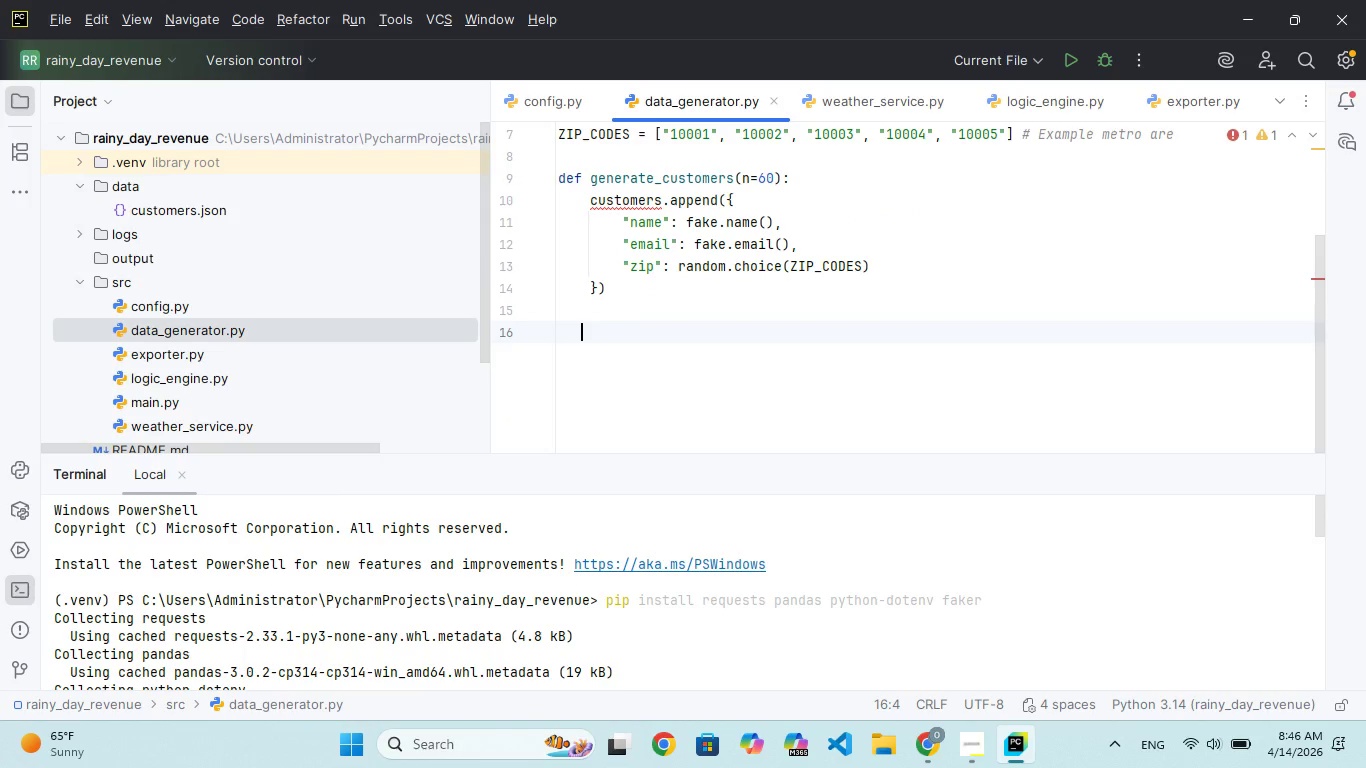 
key(ArrowLeft)
 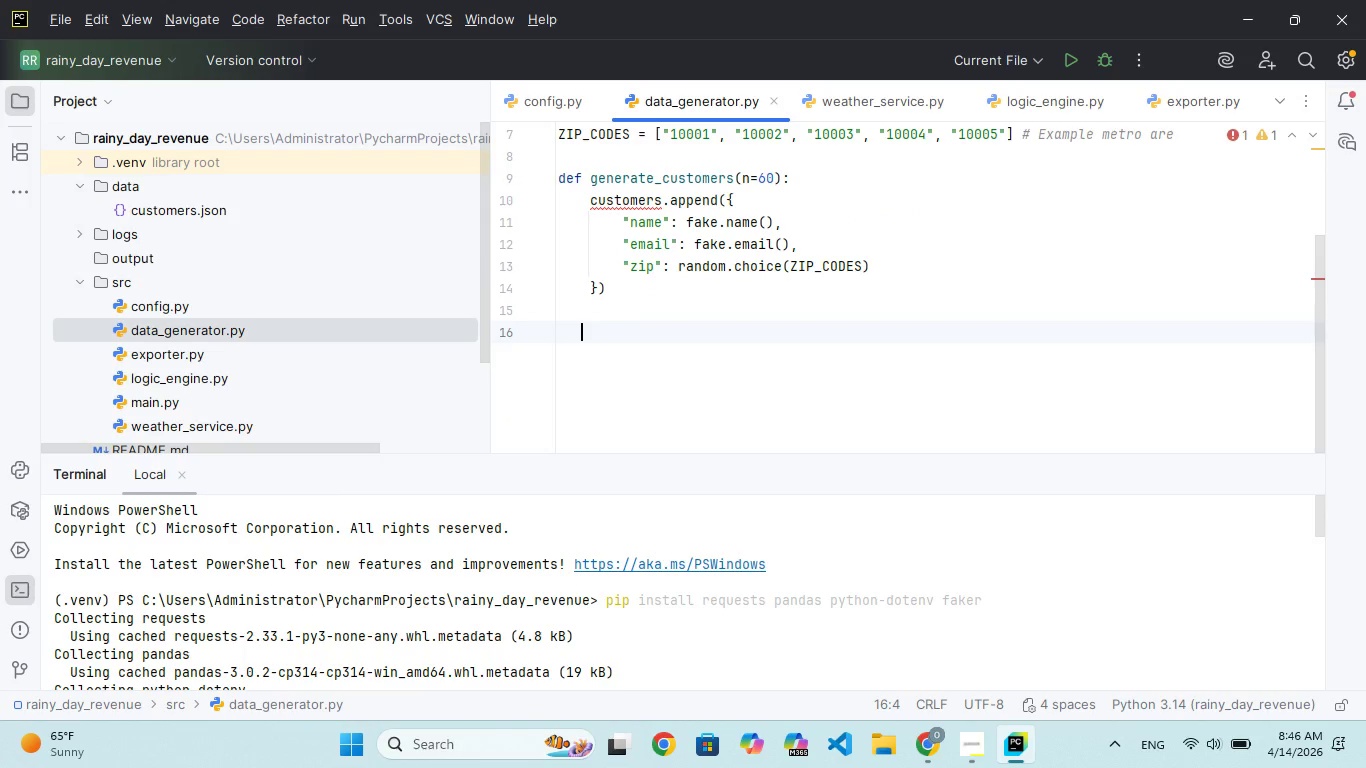 
hold_key(key=ArrowUp, duration=0.8)
 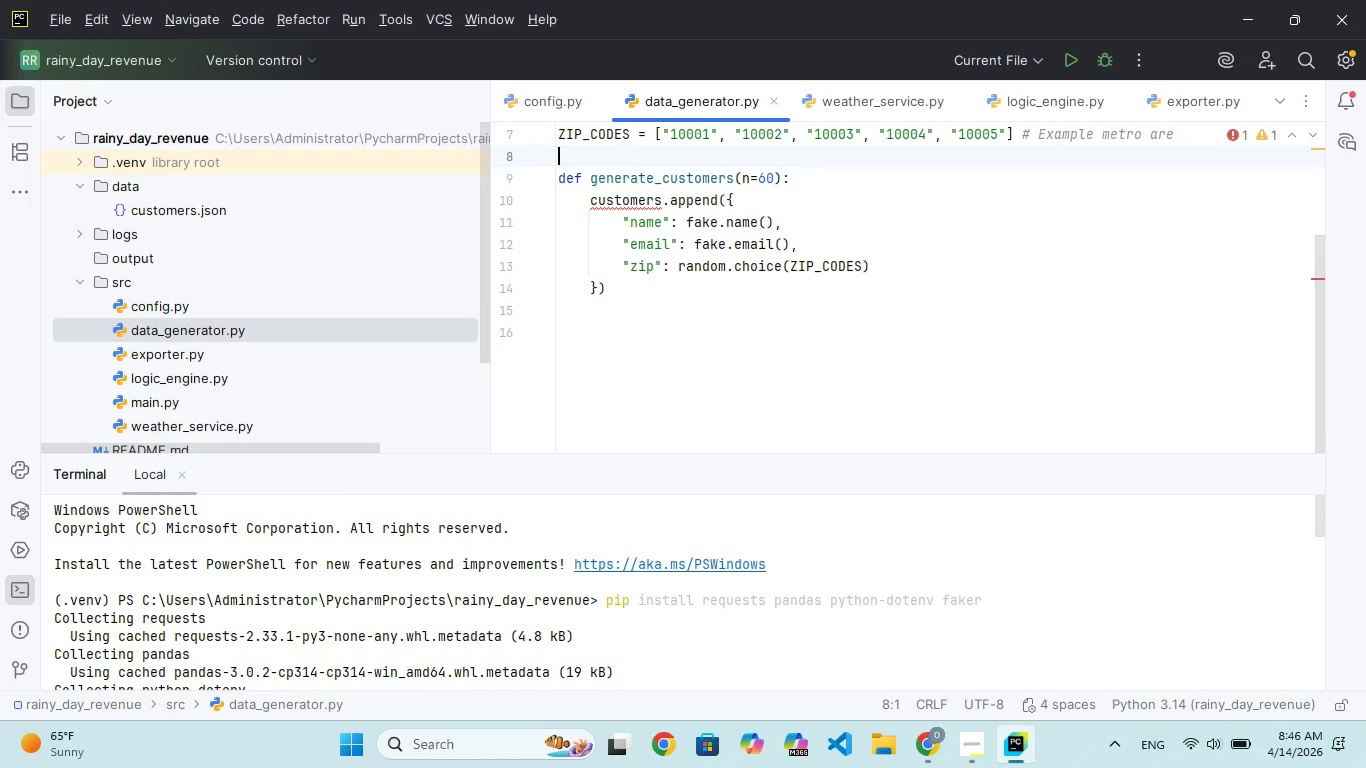 
hold_key(key=ArrowRight, duration=1.48)
 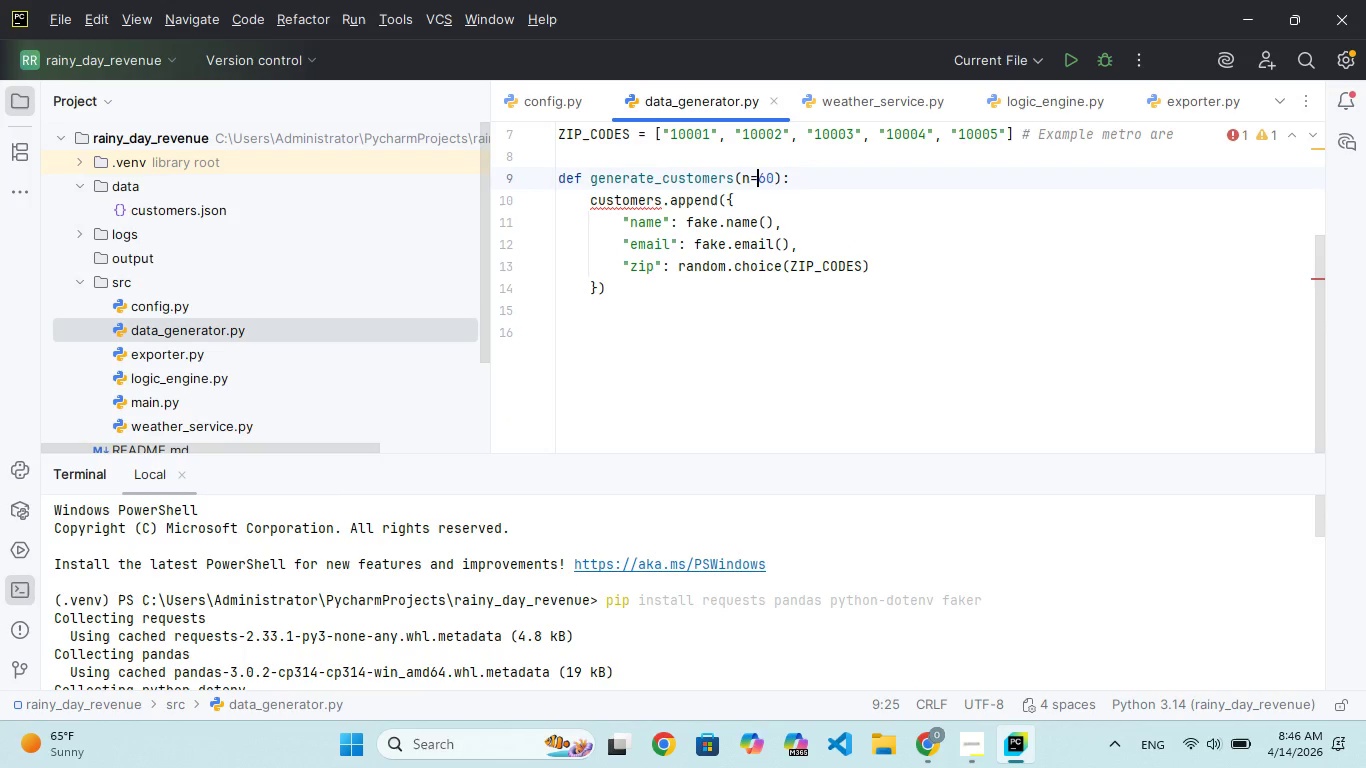 
key(ArrowRight)
 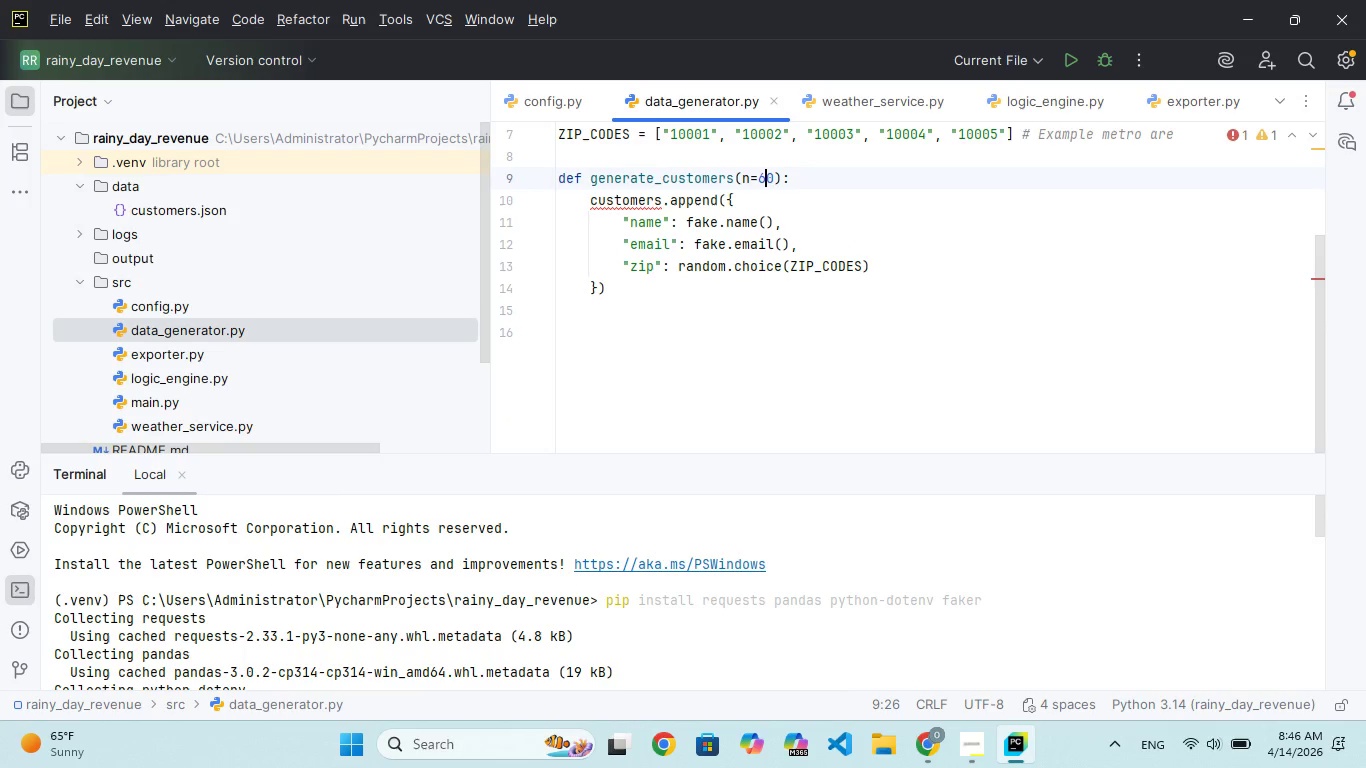 
key(ArrowRight)
 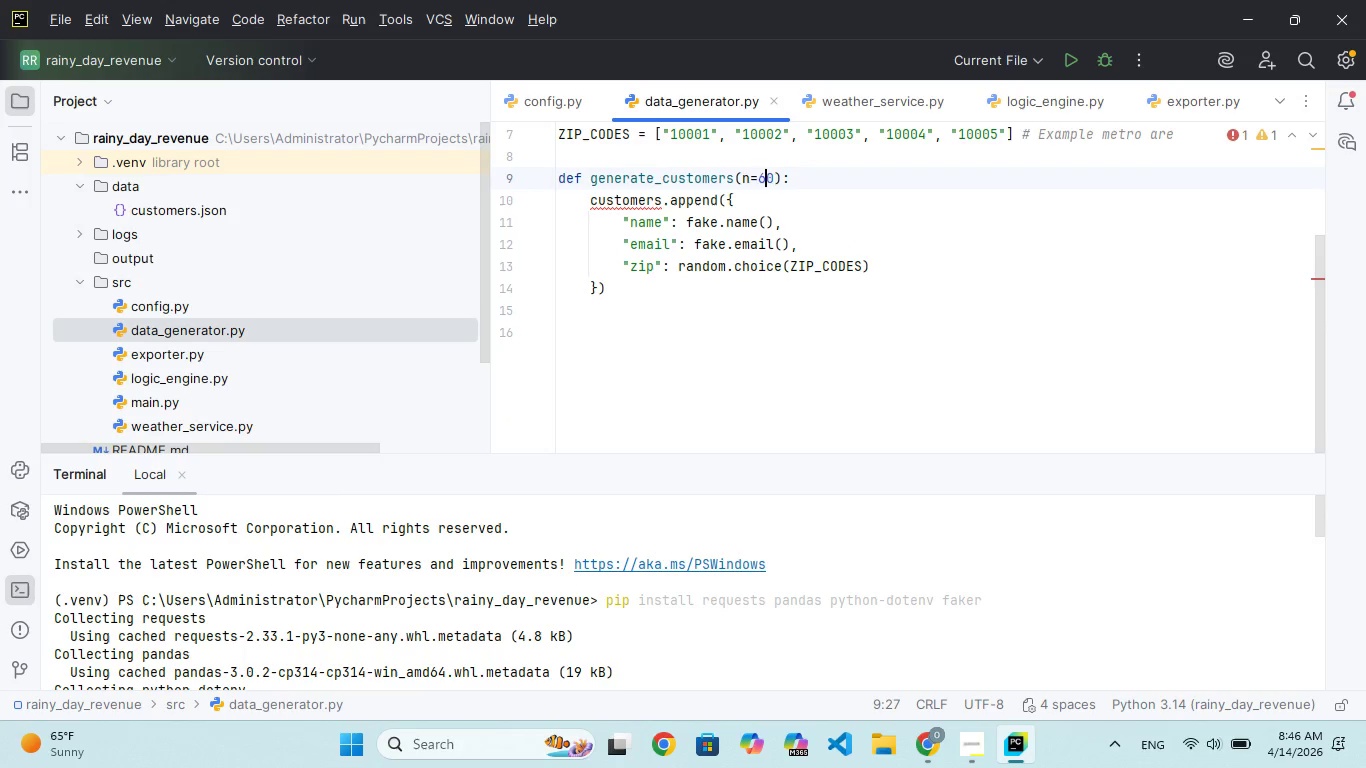 
key(ArrowRight)
 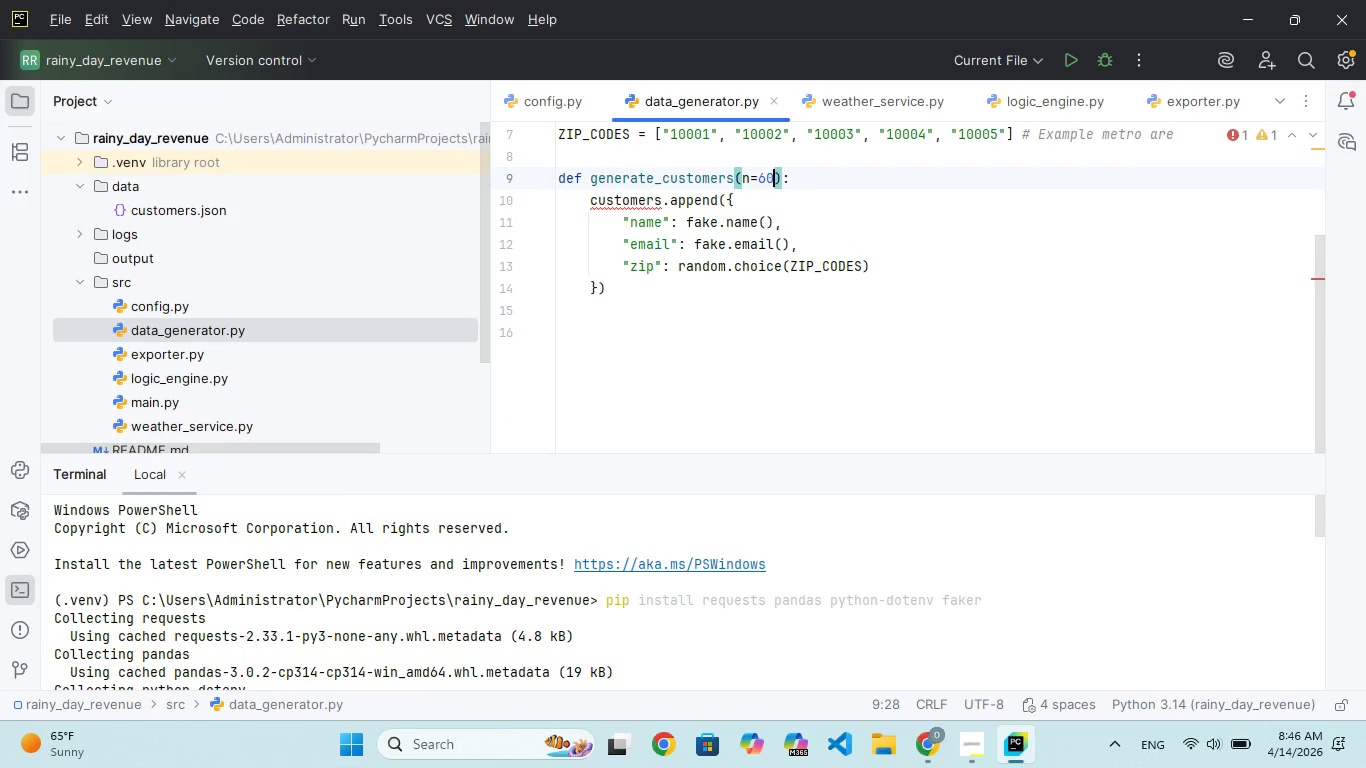 
key(ArrowRight)
 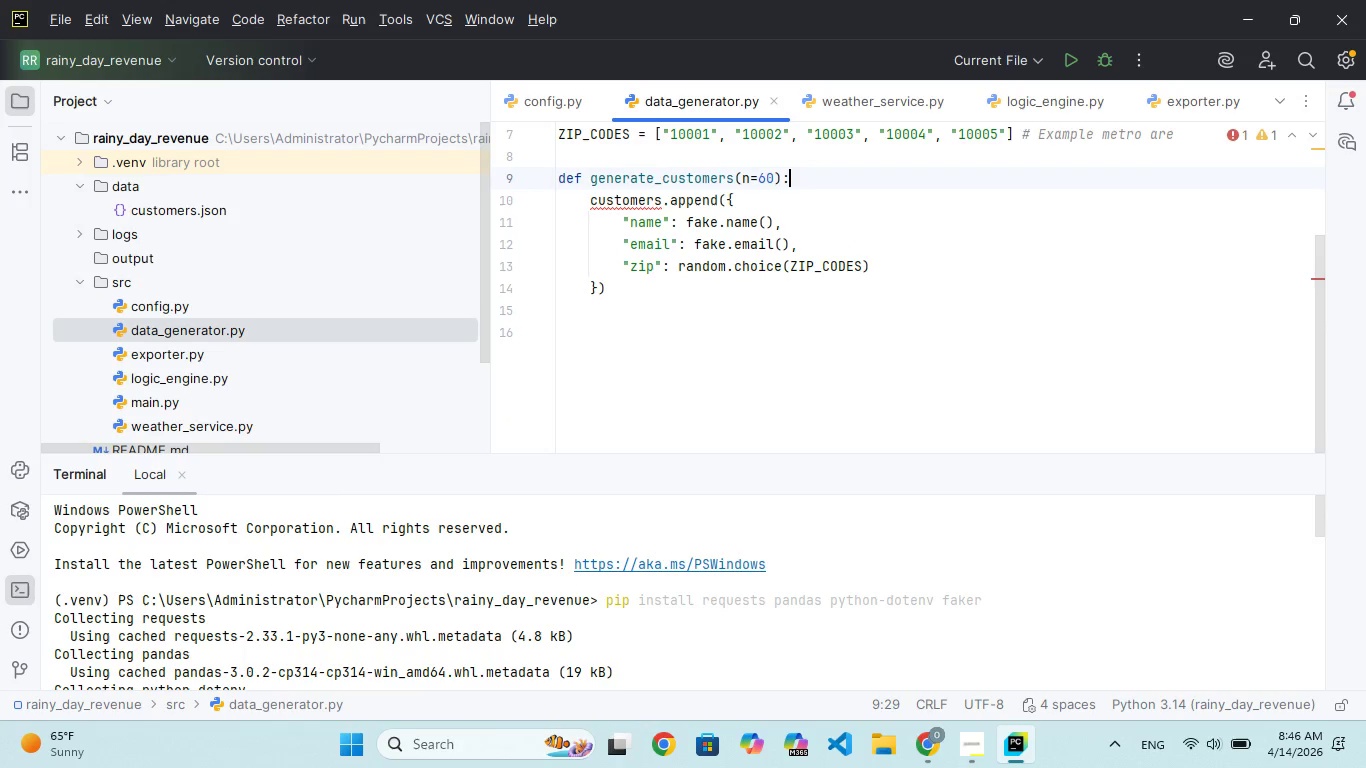 
key(ArrowRight)
 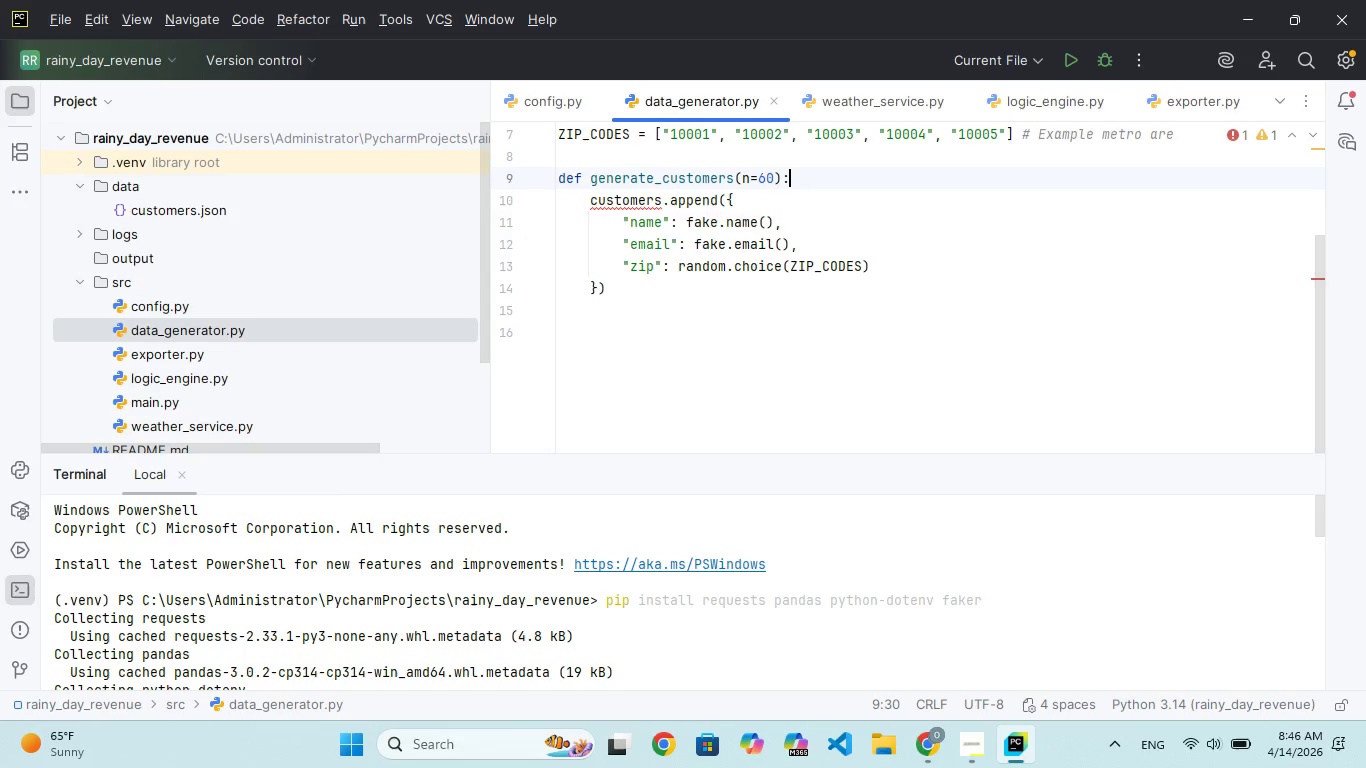 
key(Enter)
 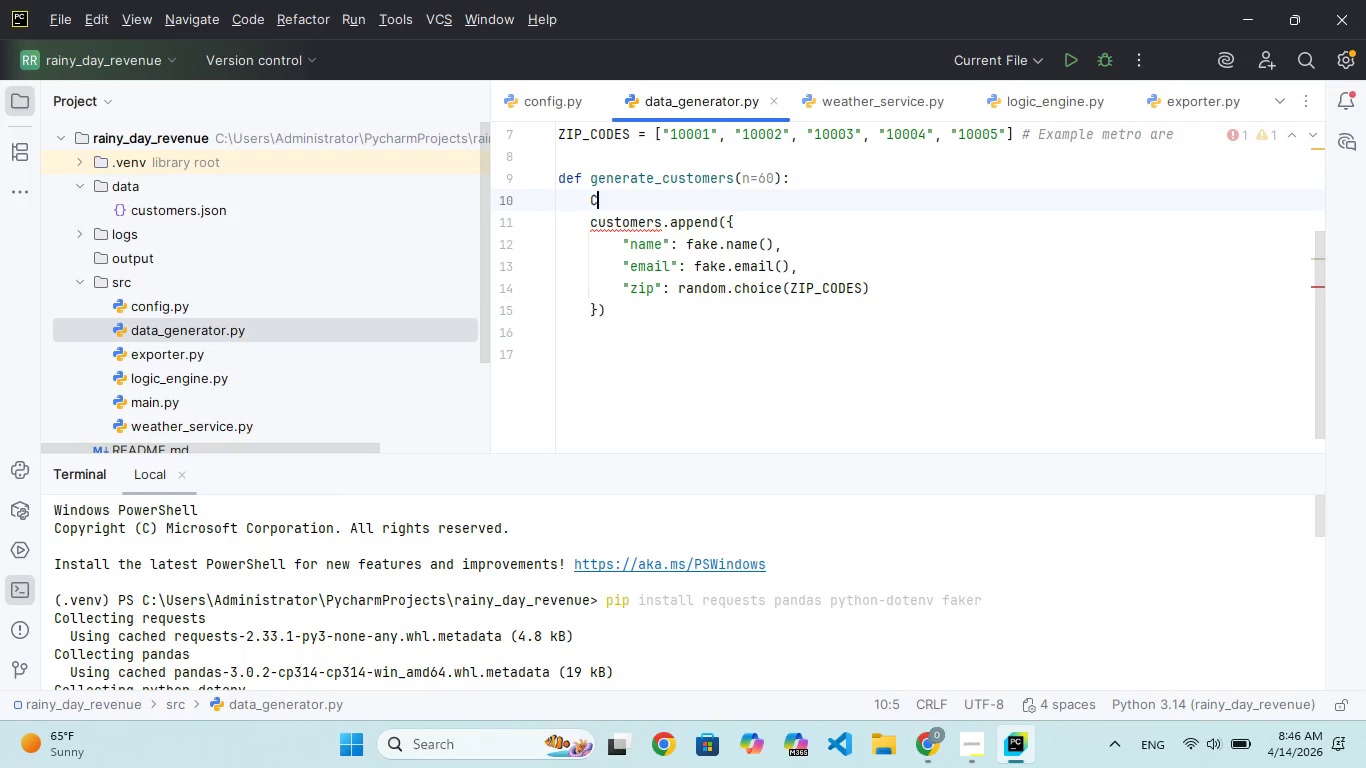 
type(CUSTMER = [)
 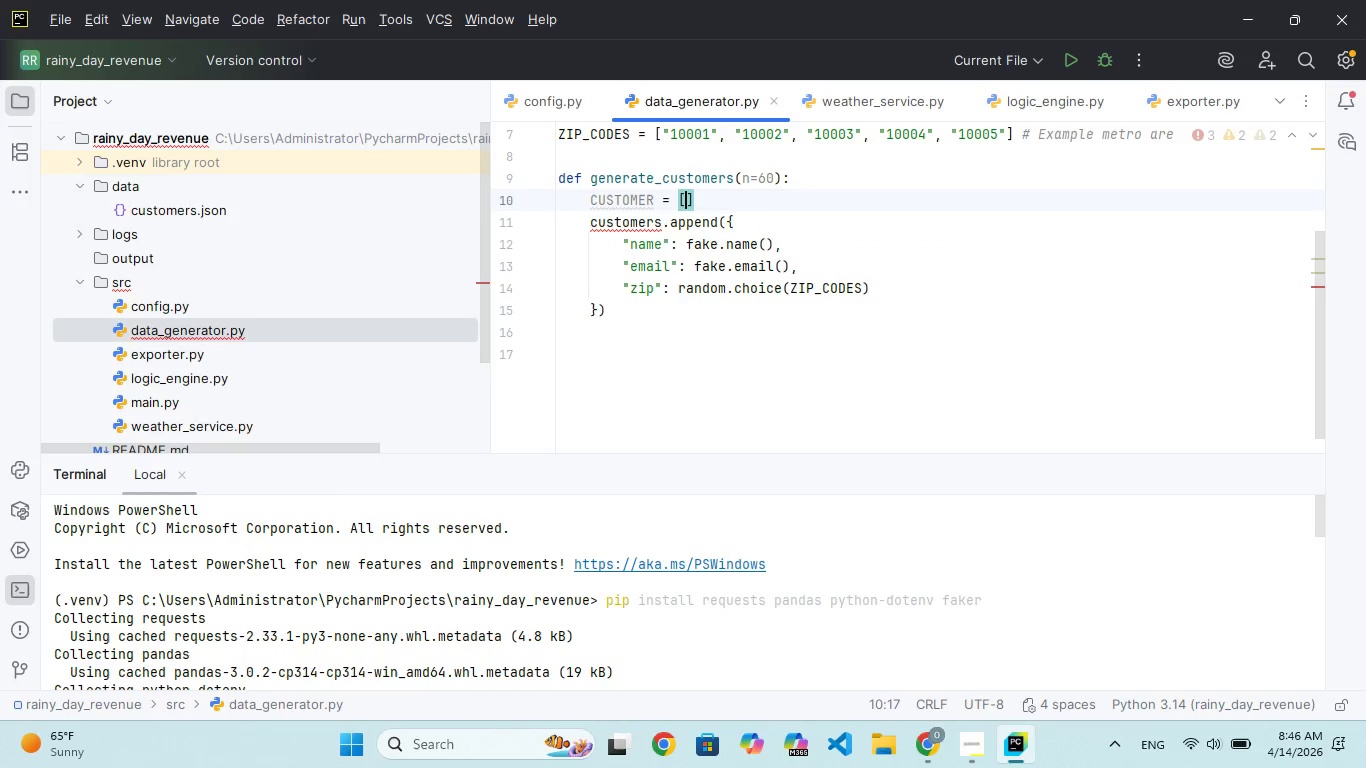 
hold_key(key=O, duration=0.42)
 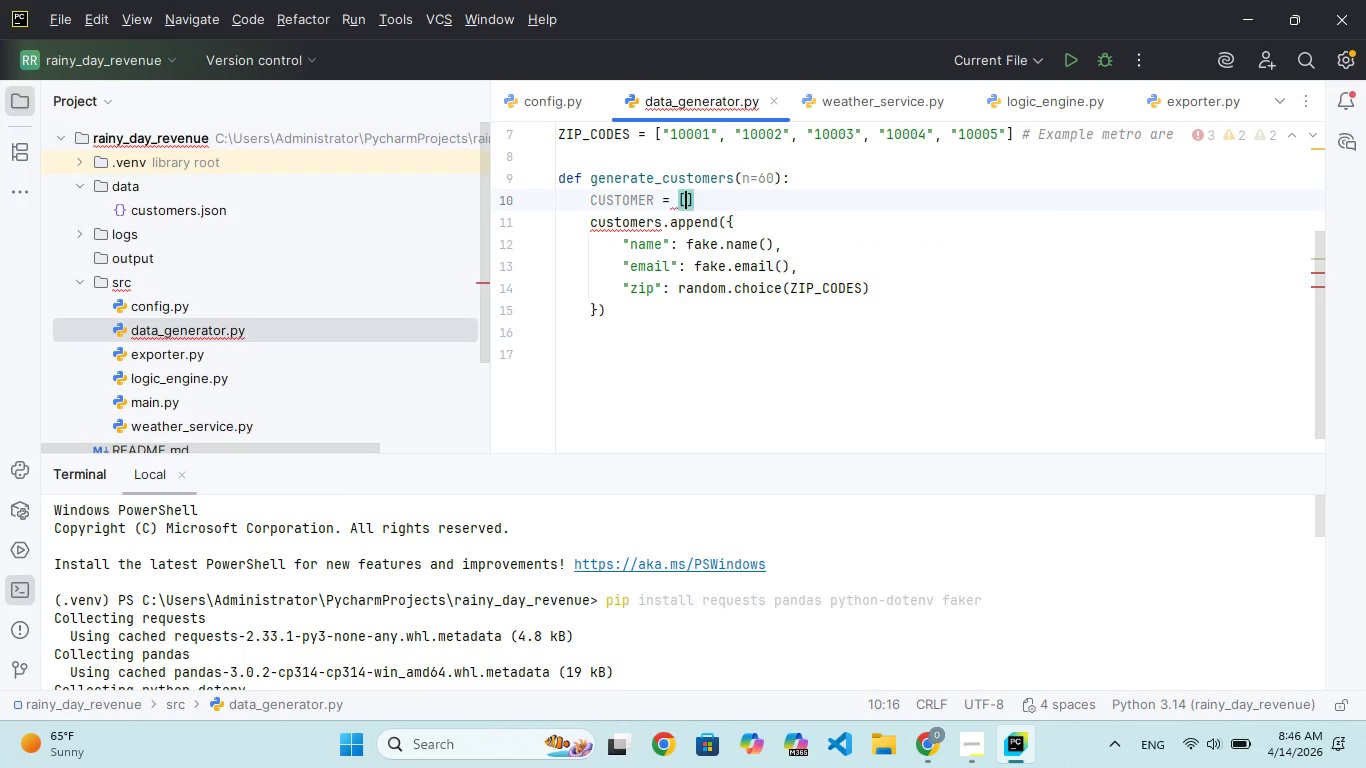 
key(ArrowRight)
 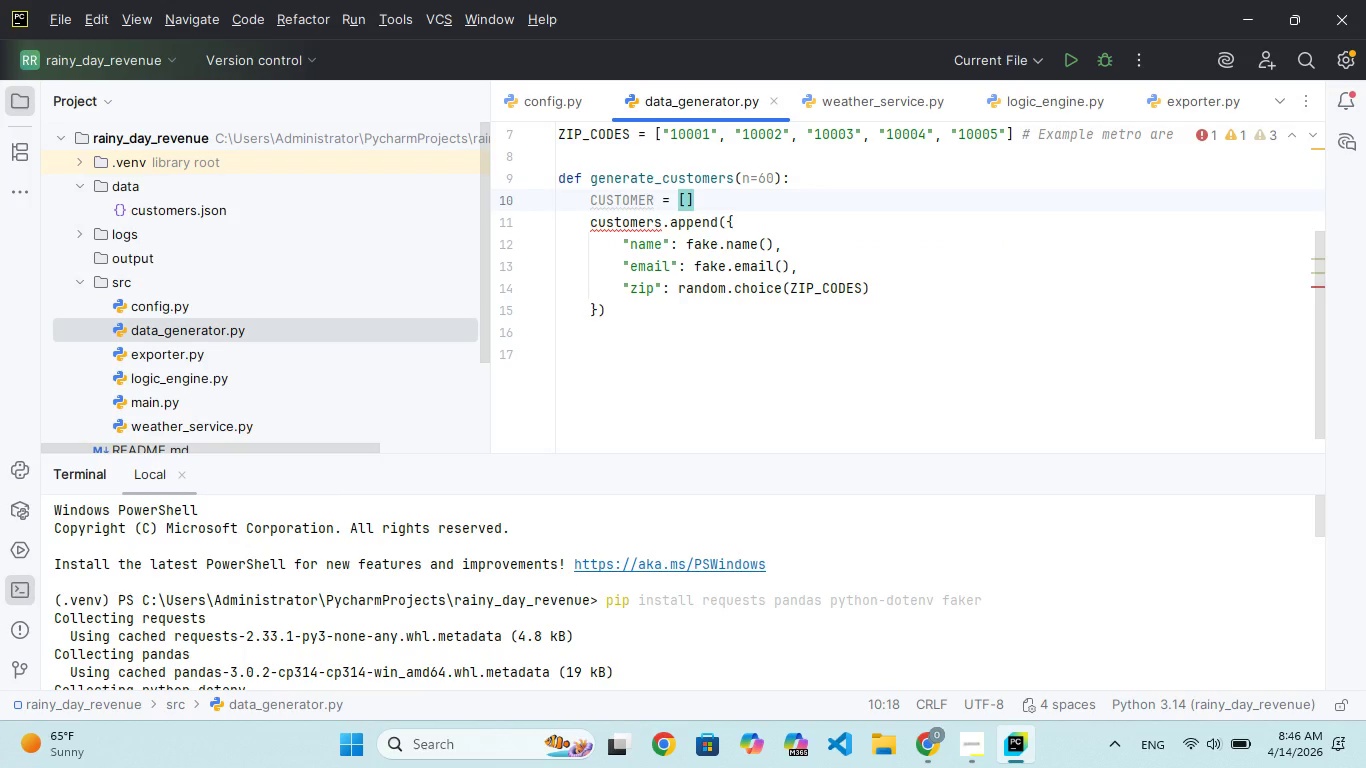 
key(ArrowLeft)
 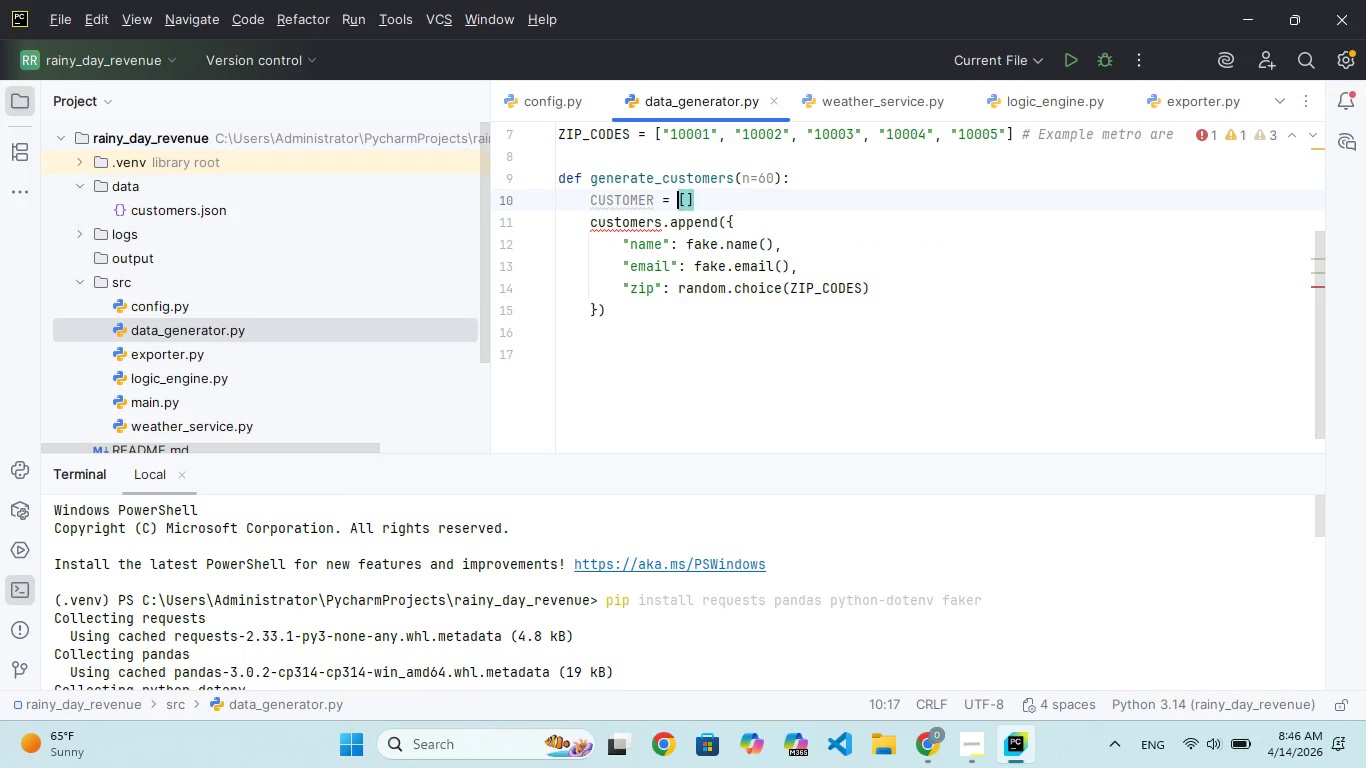 
key(ArrowLeft)
 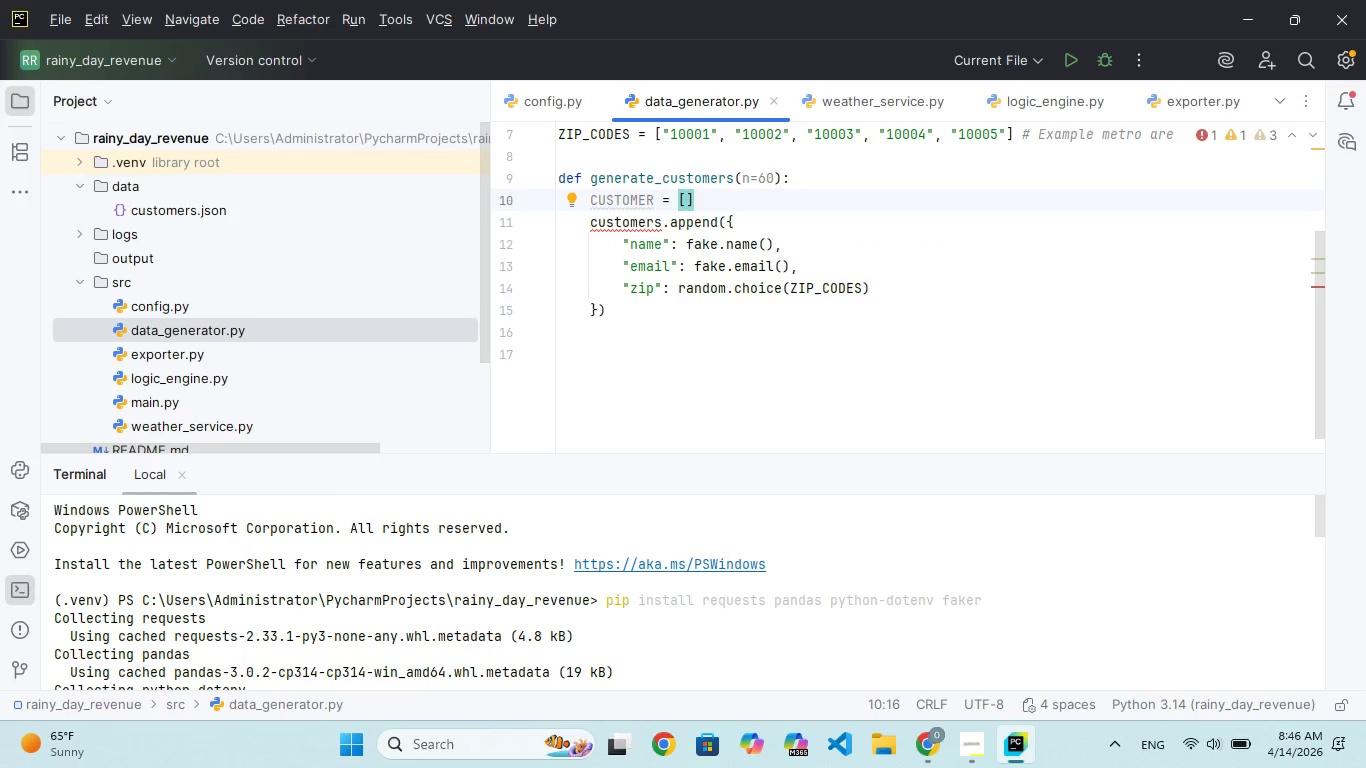 
key(ArrowLeft)
 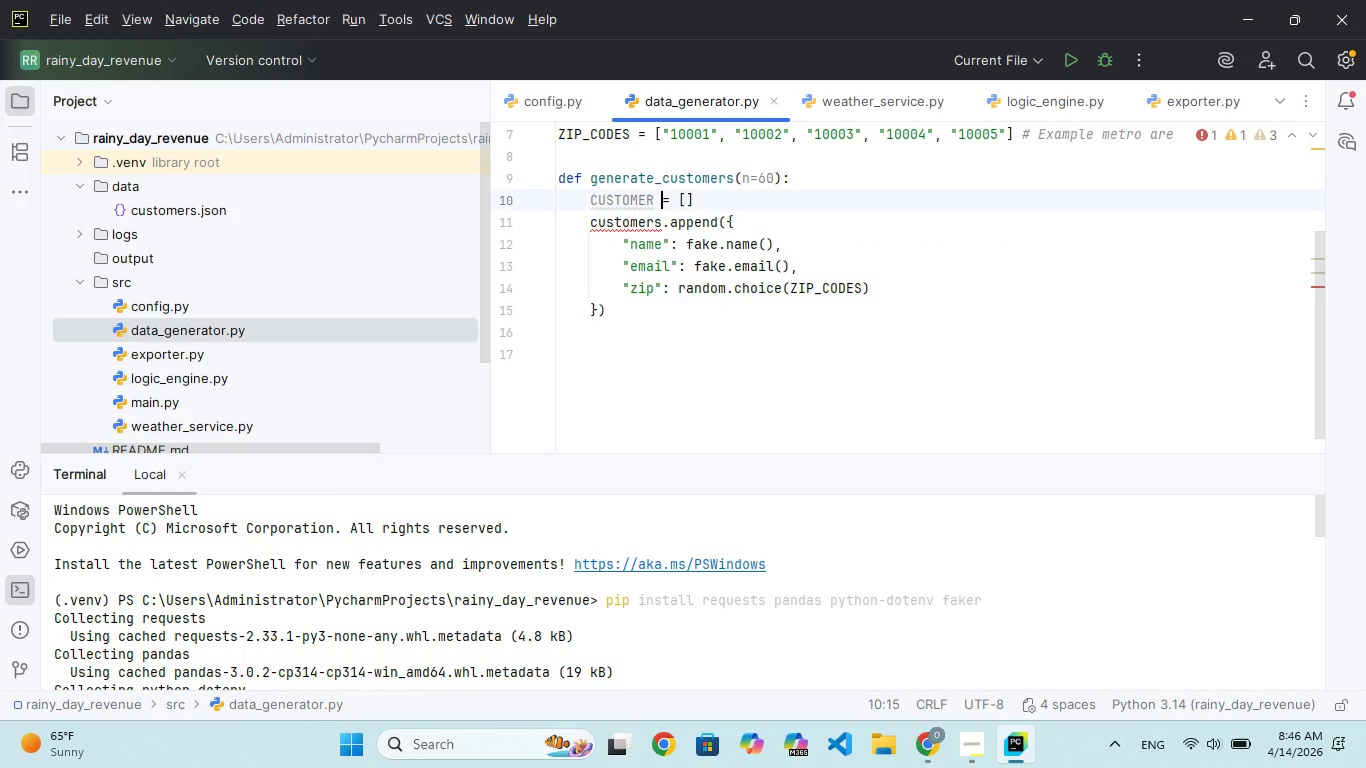 
key(ArrowLeft)
 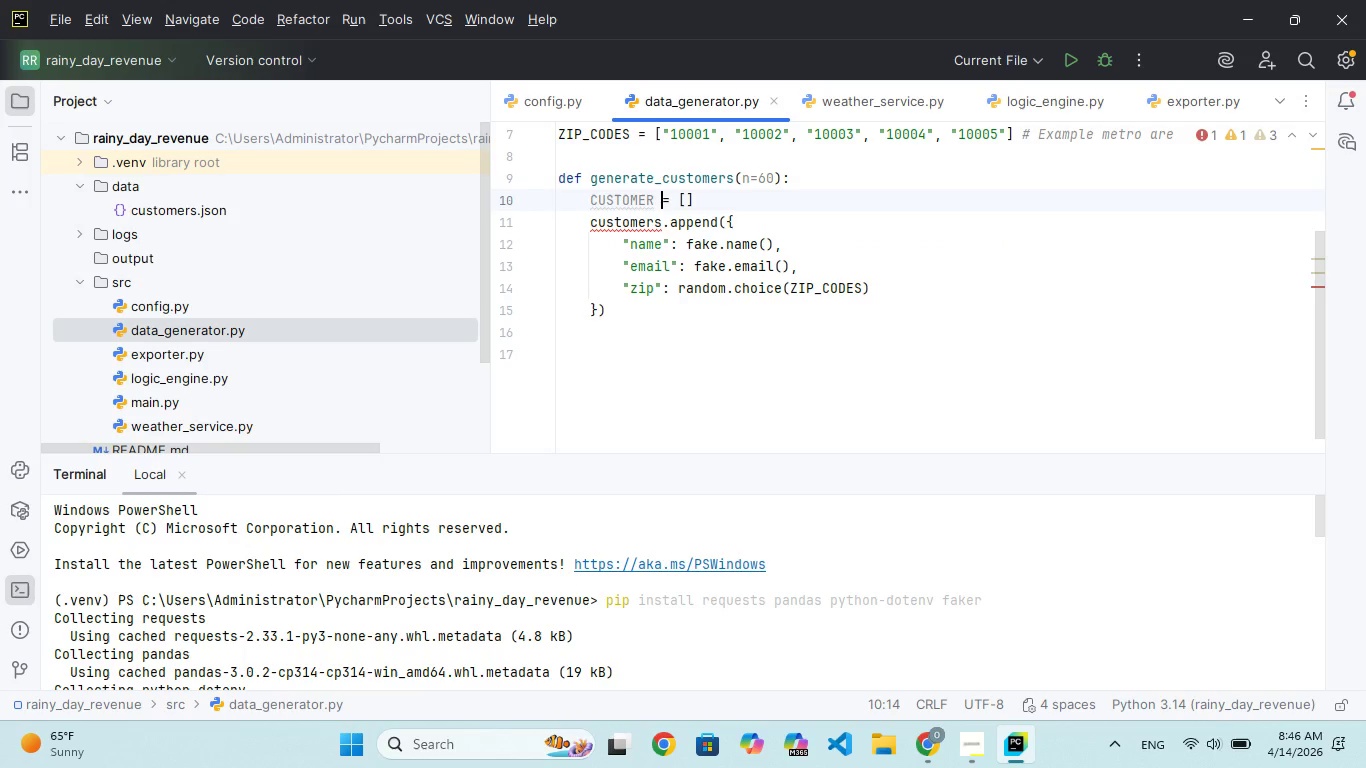 
key(ArrowLeft)
 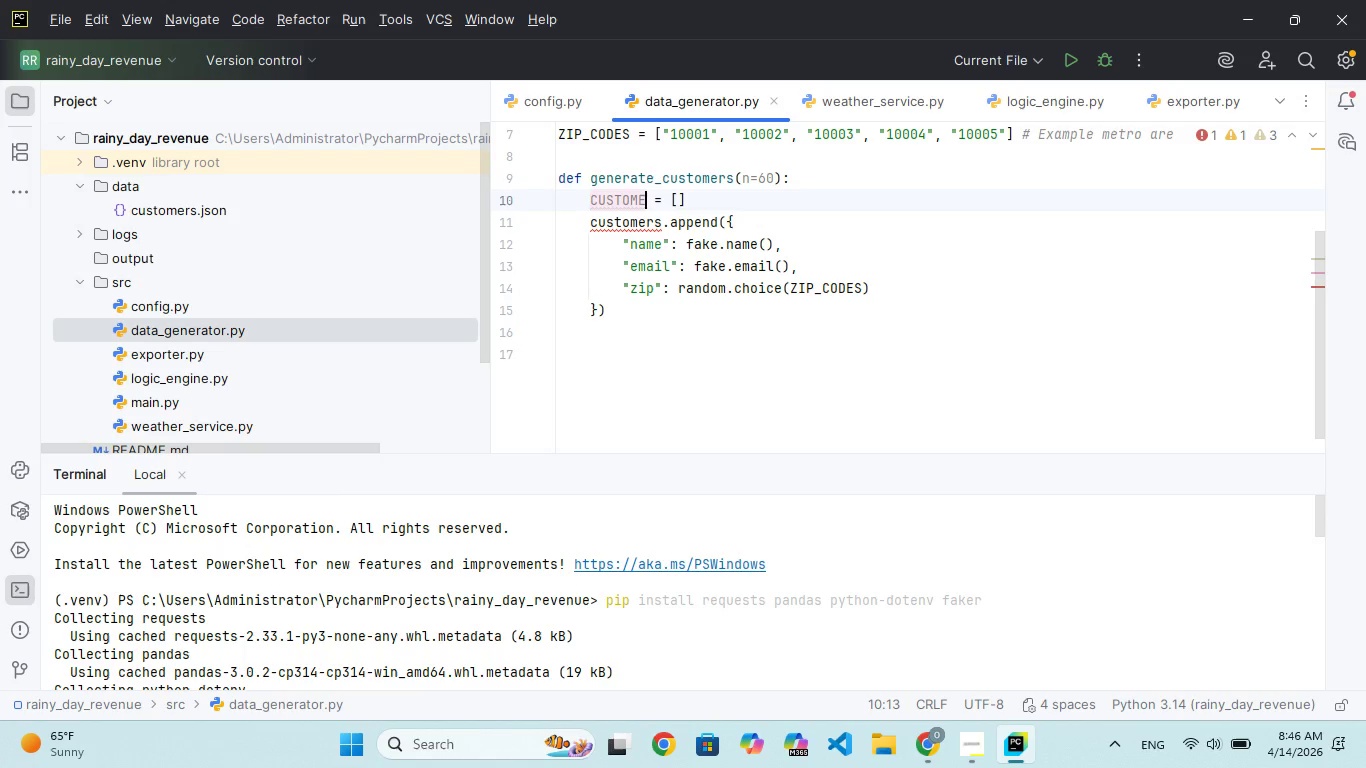 
hold_key(key=Backspace, duration=0.64)
 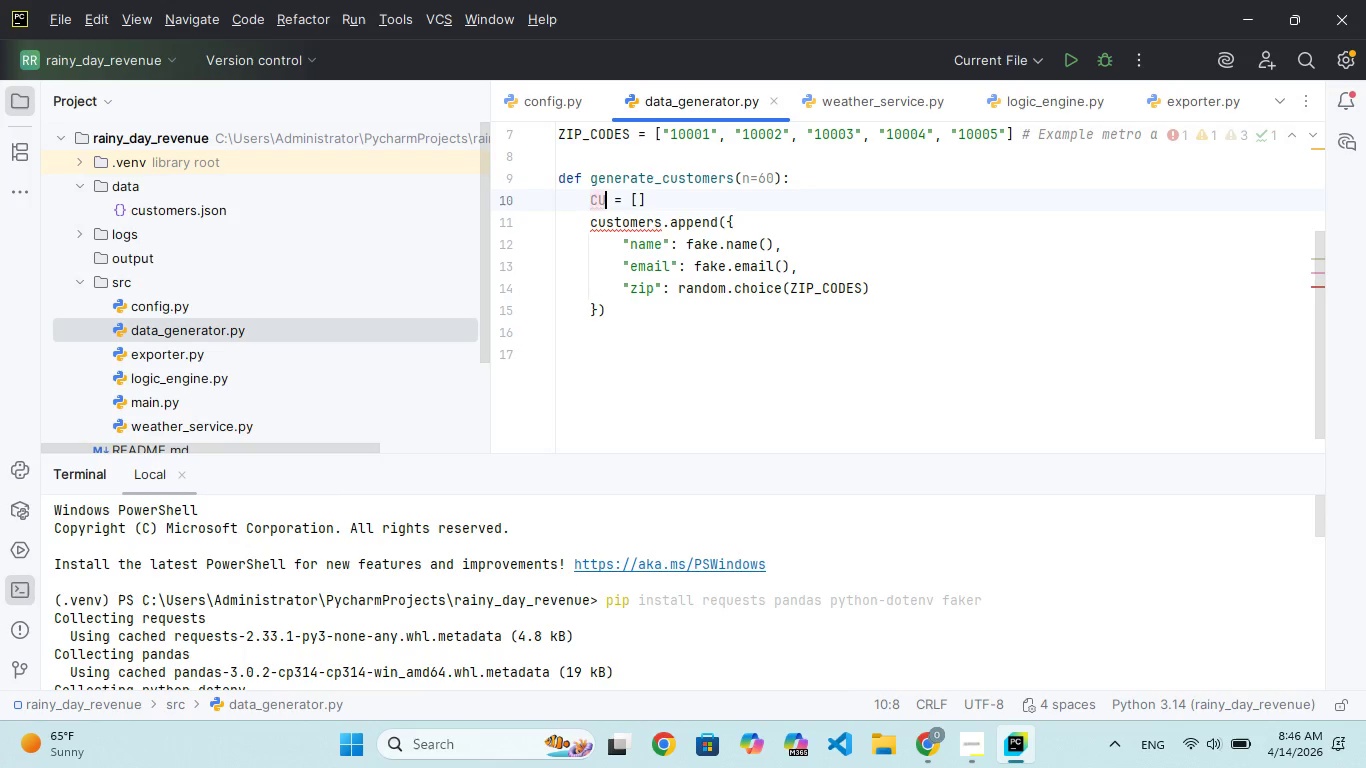 
key(Backspace)
key(Backspace)
key(Backspace)
type(customers)
 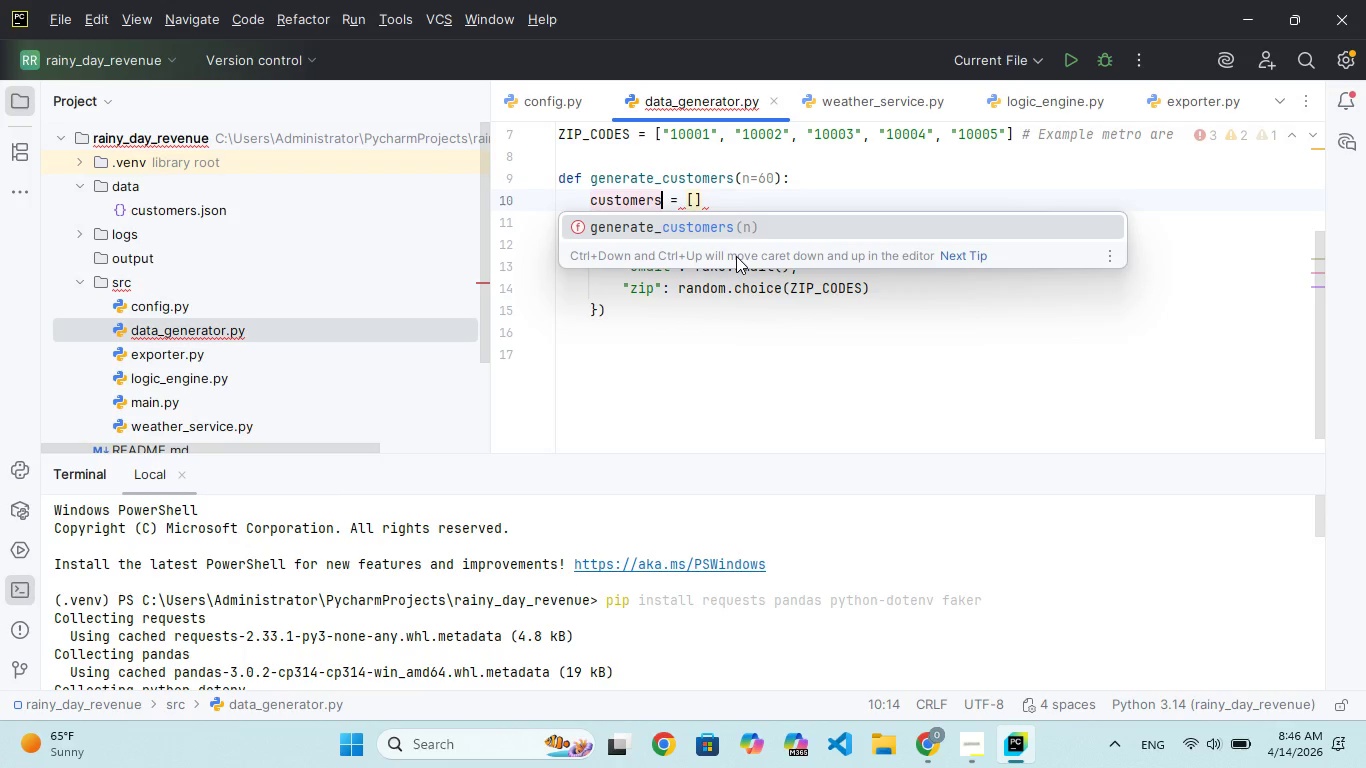 
hold_key(key=ArrowRight, duration=0.61)
 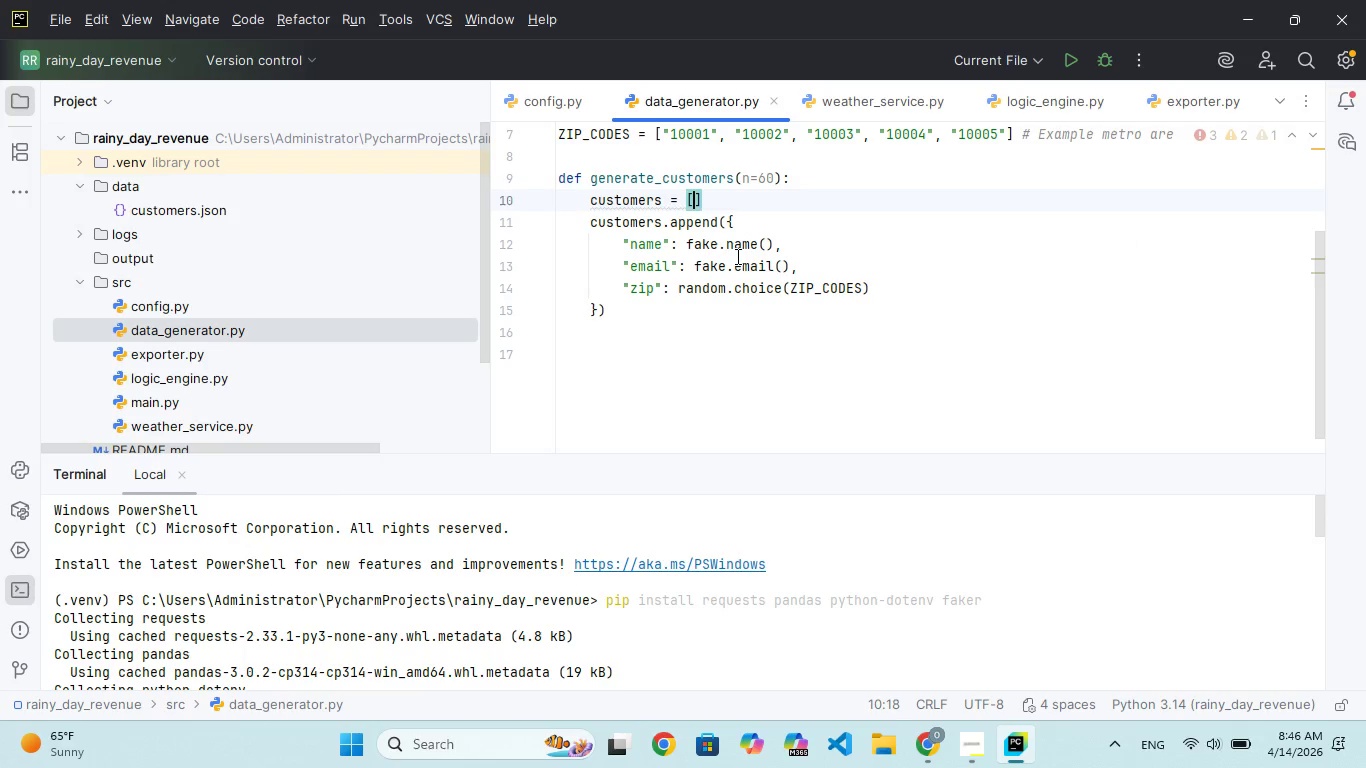 
key(ArrowRight)
 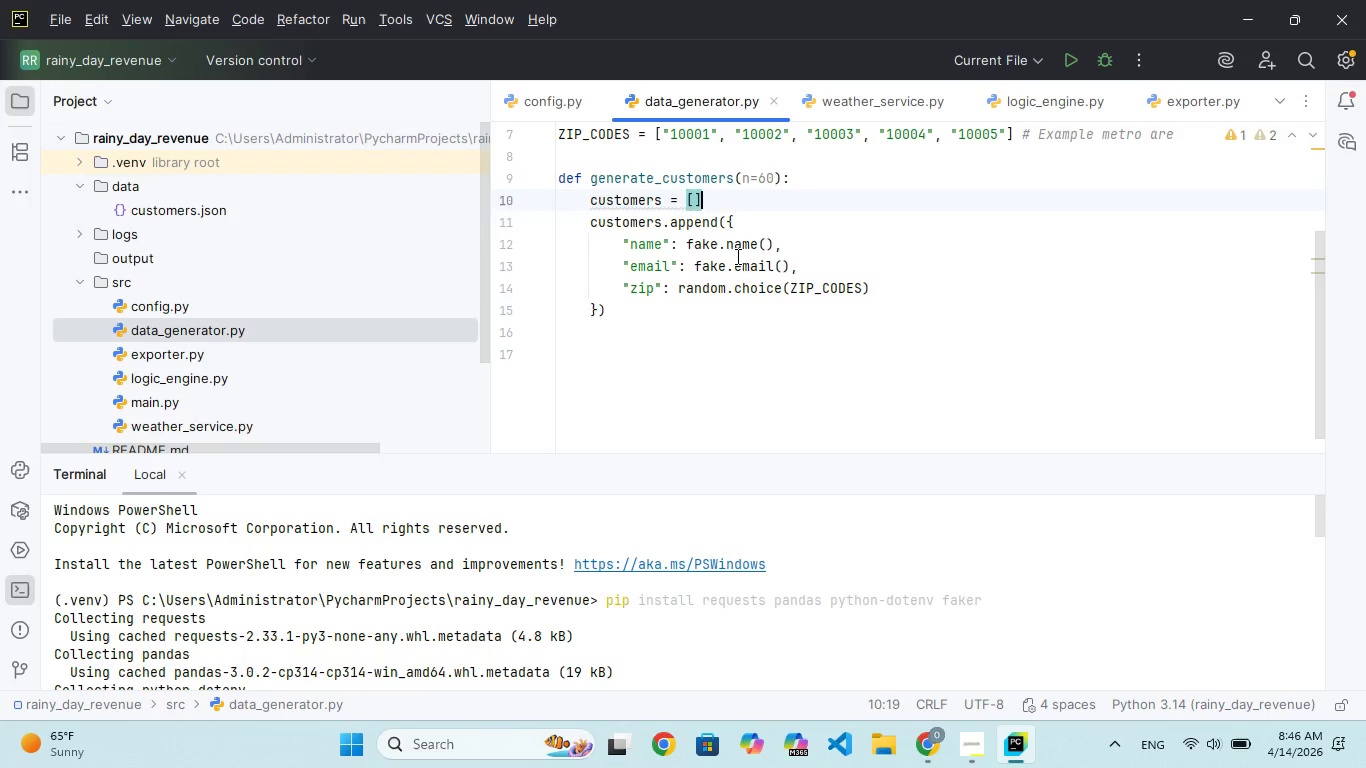 
key(ArrowRight)
 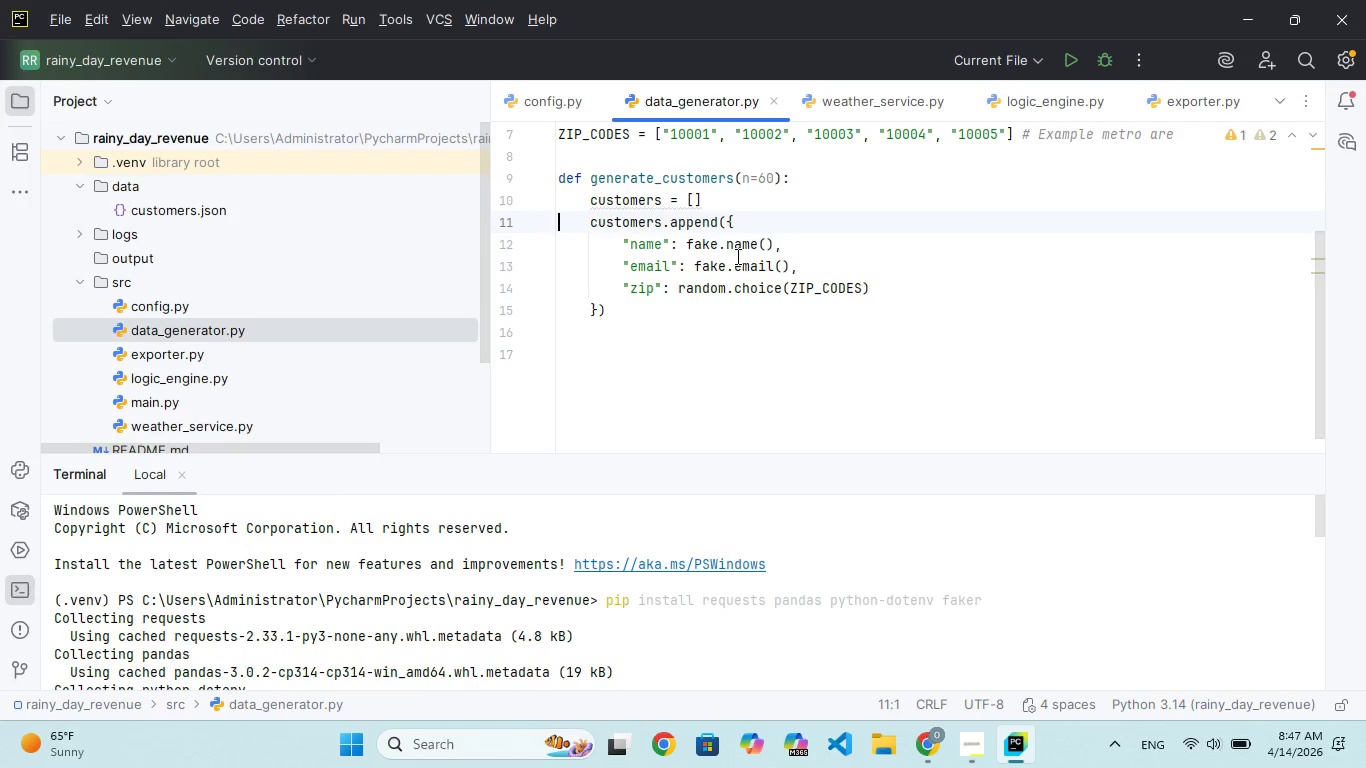 
key(ArrowLeft)
 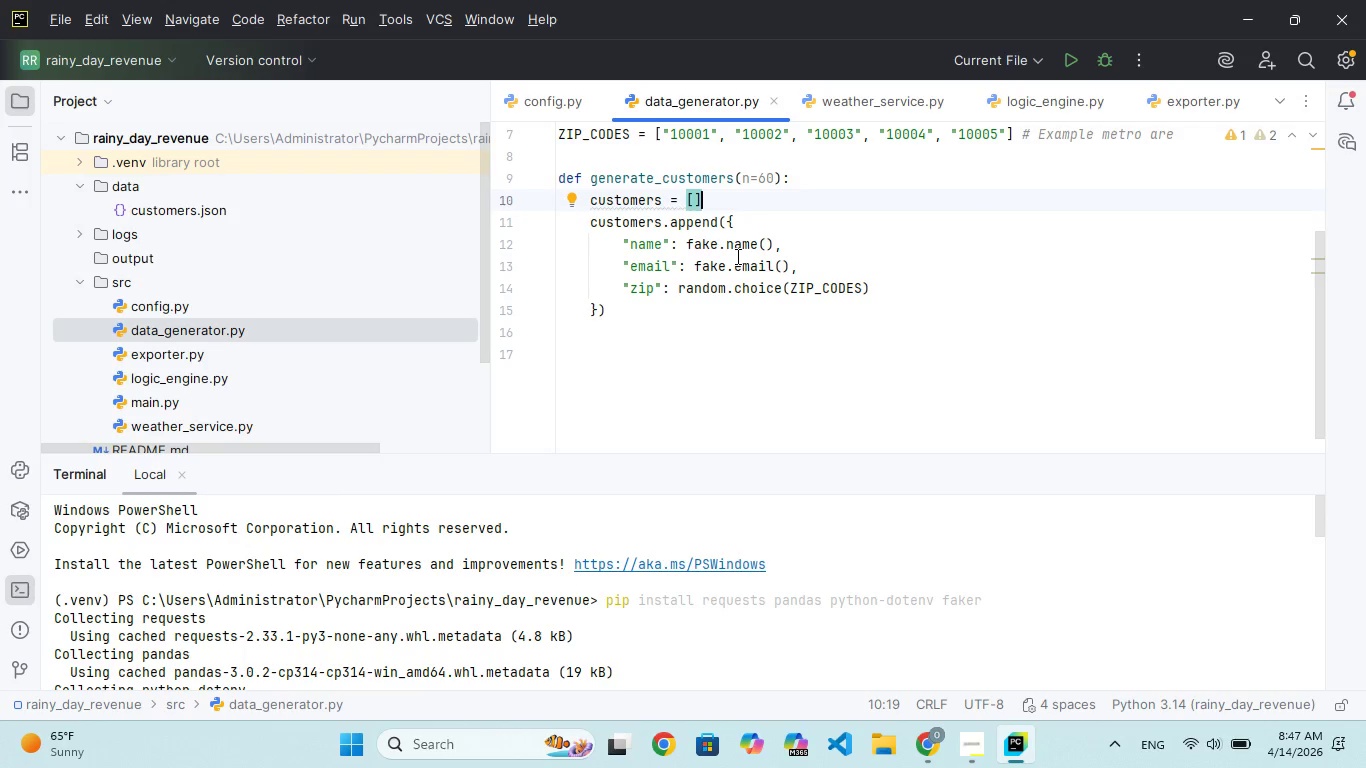 
key(Enter)
 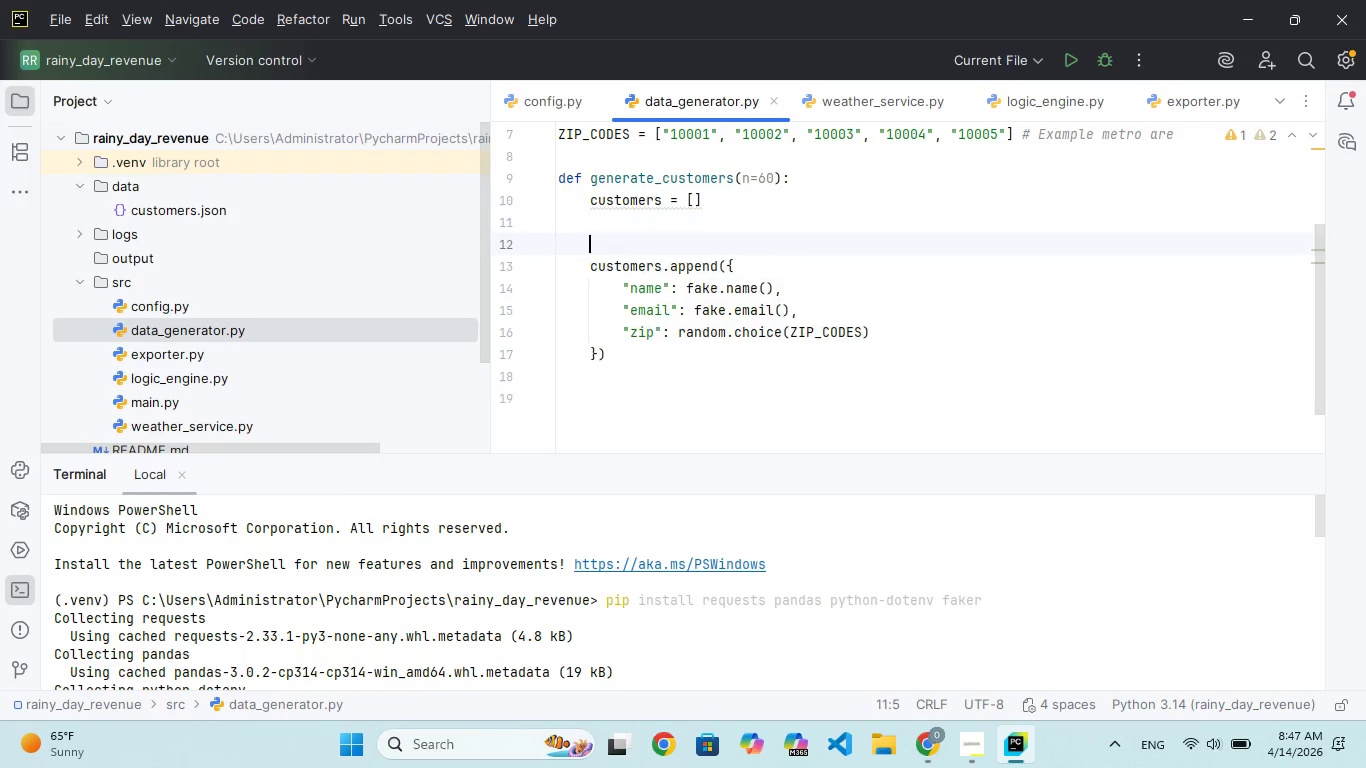 
key(Enter)
 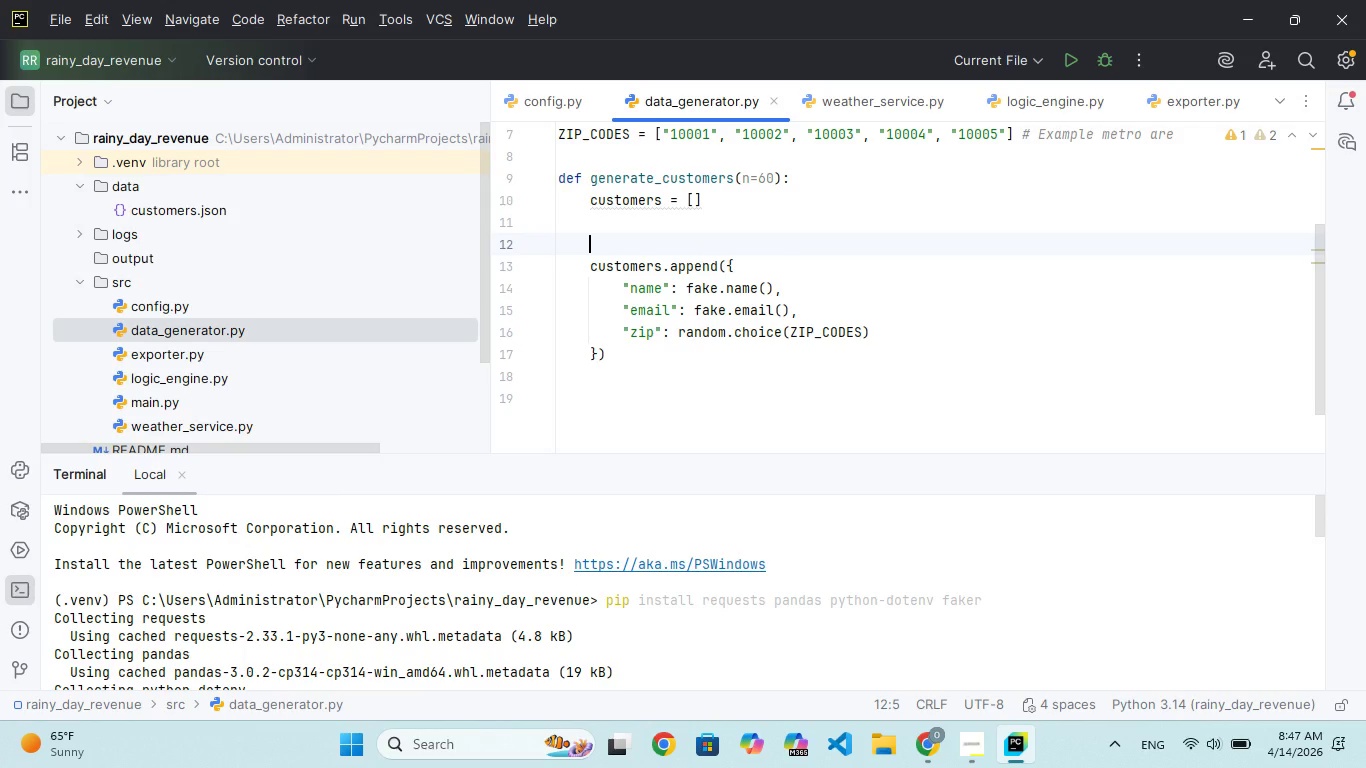 
type(fro)
key(Backspace)
key(Backspace)
key(Backspace)
type(r)
key(Backspace)
key(Backspace)
type(for _ in rN)
key(Backspace)
key(Backspace)
key(Backspace)
type(ran)
 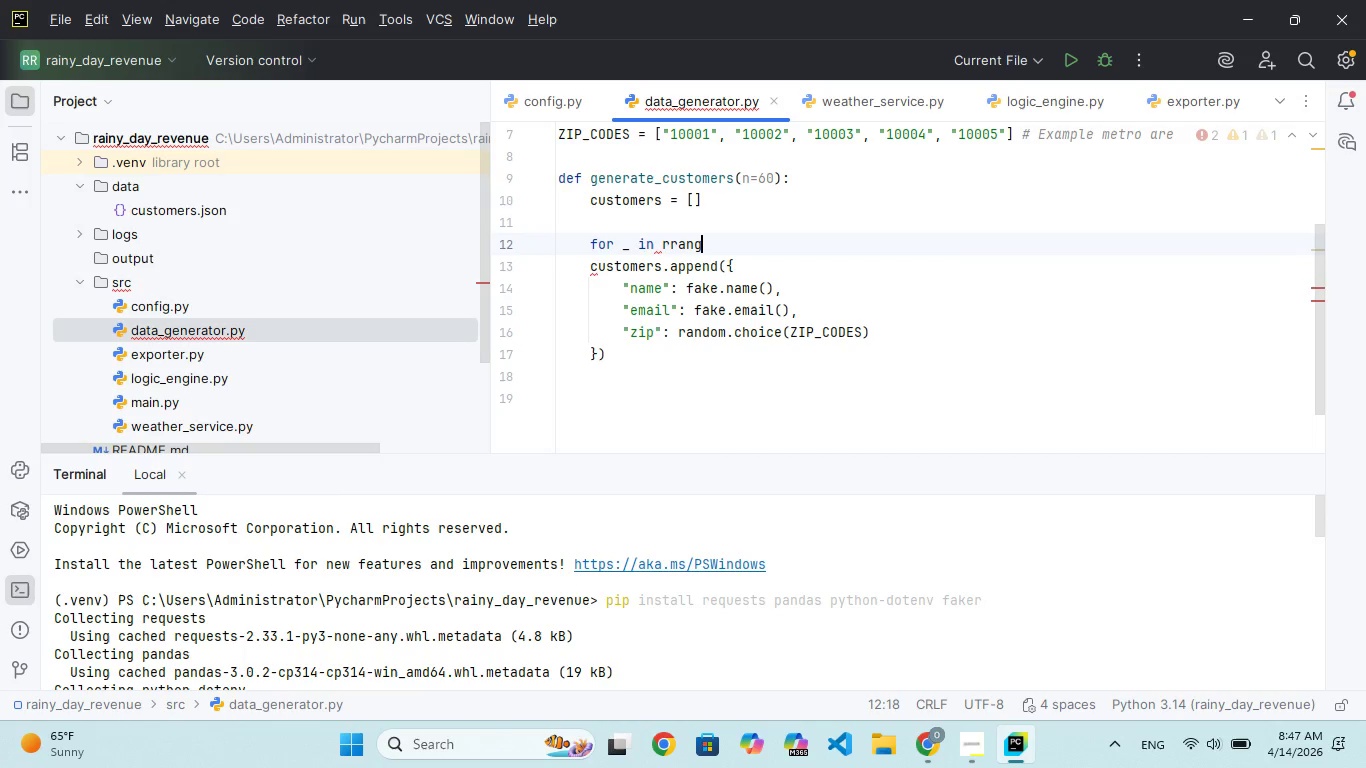 
 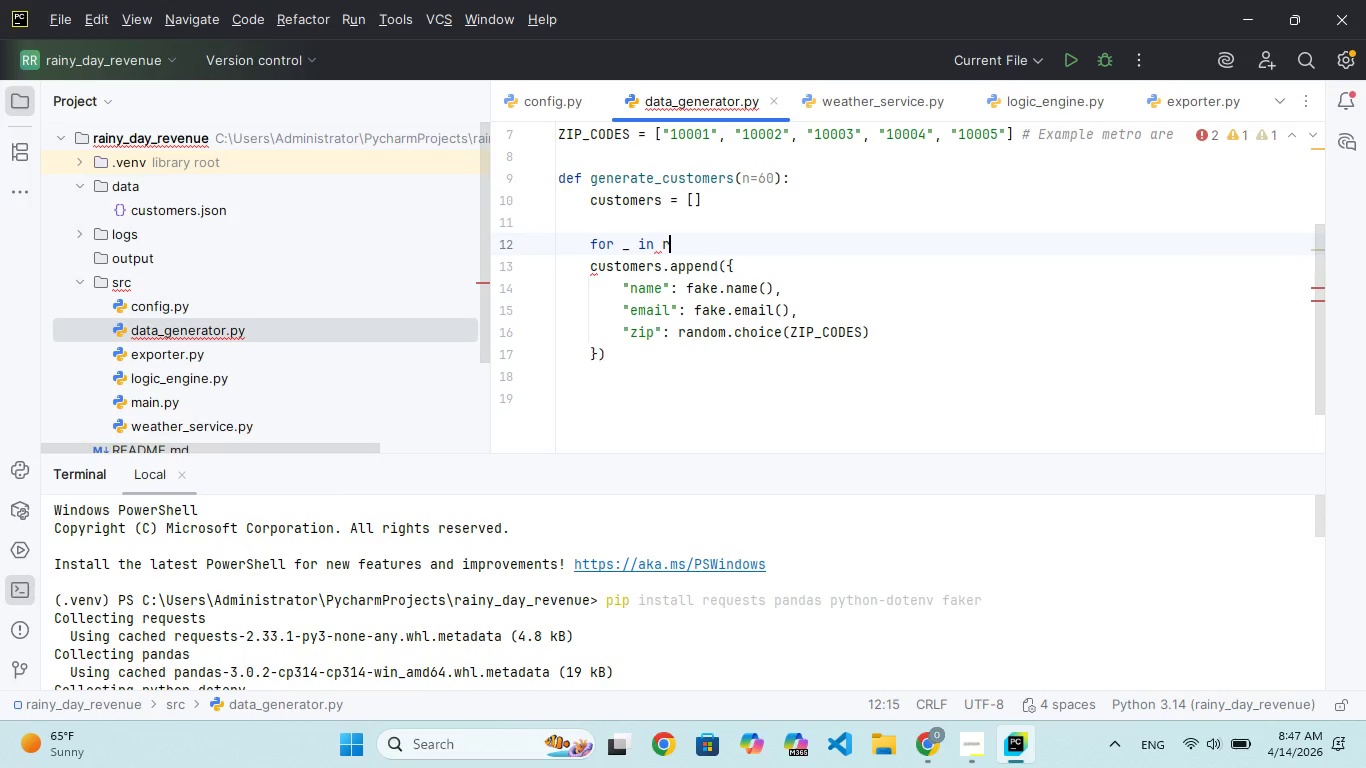 
hold_key(key=G, duration=0.33)
 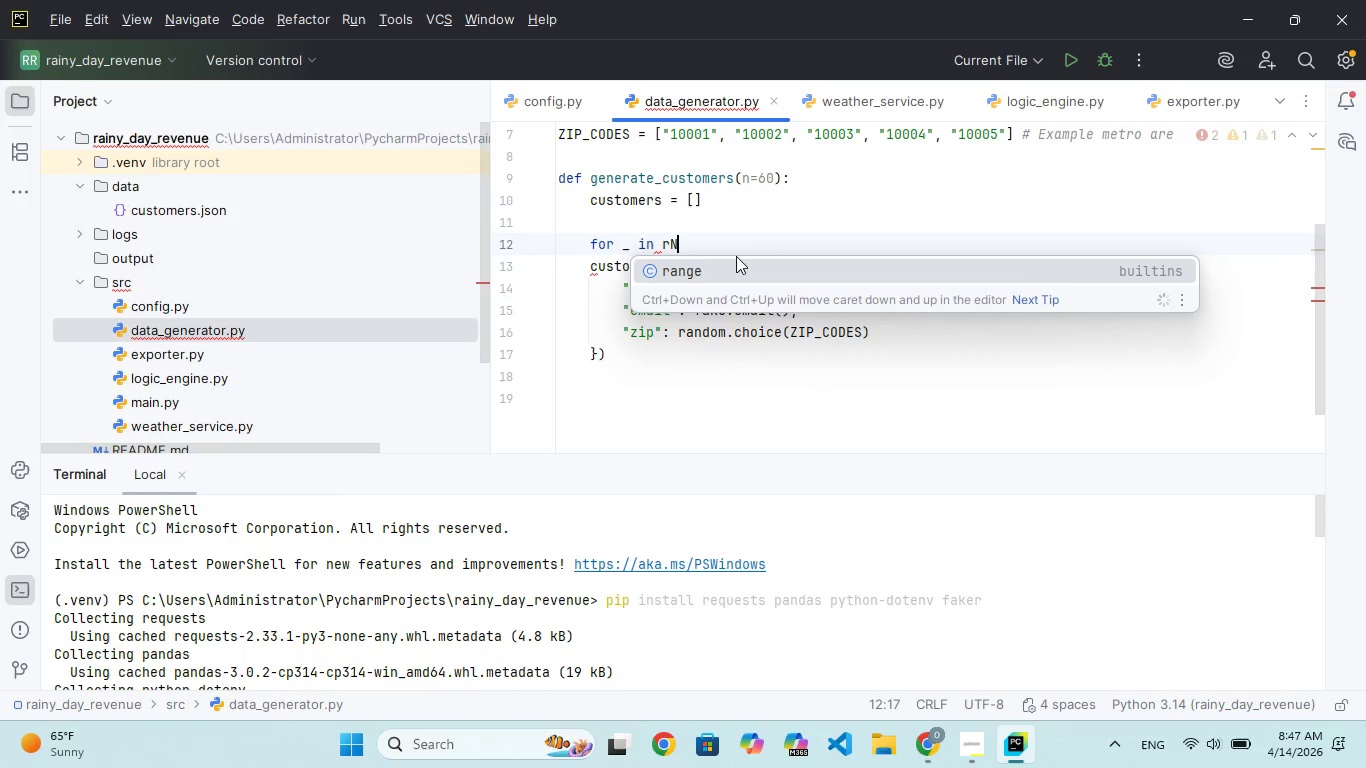 
hold_key(key=E, duration=0.33)
 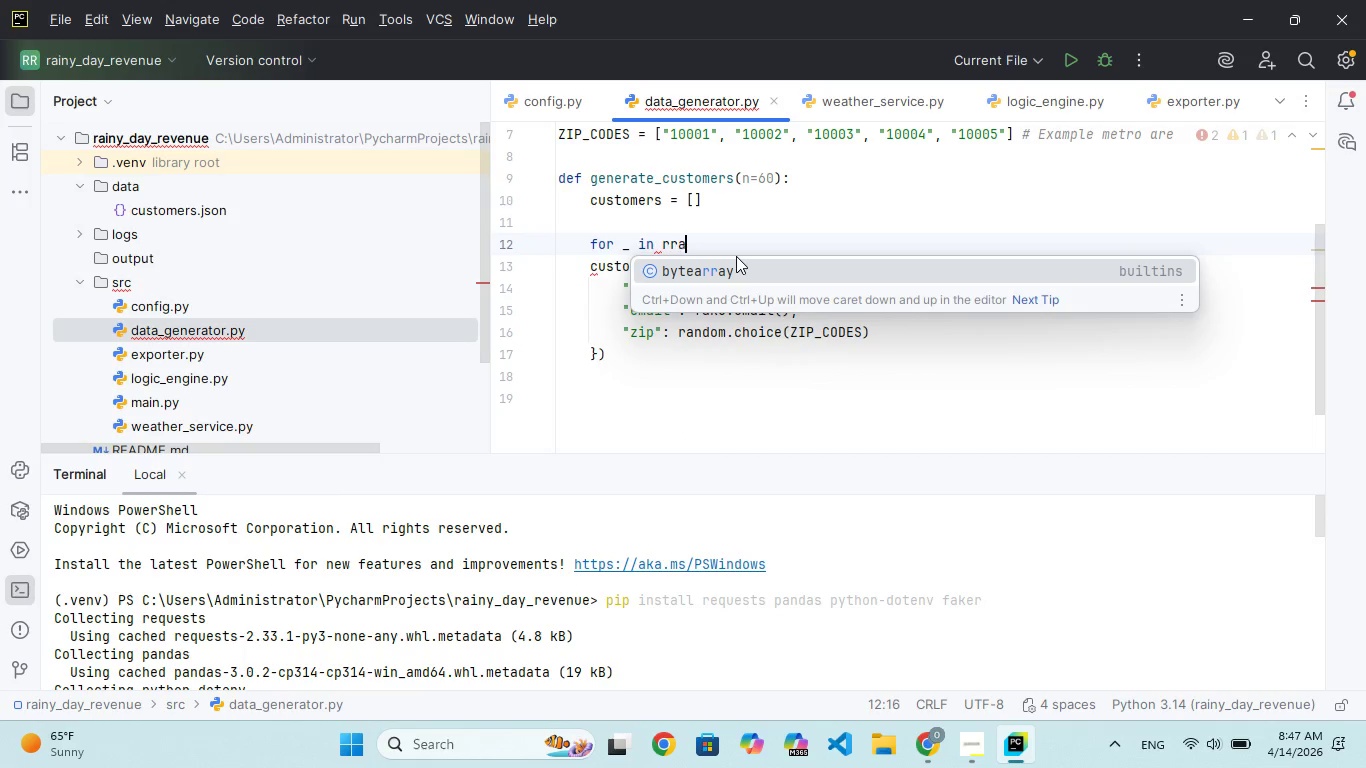 
hold_key(key=G, duration=0.53)
 